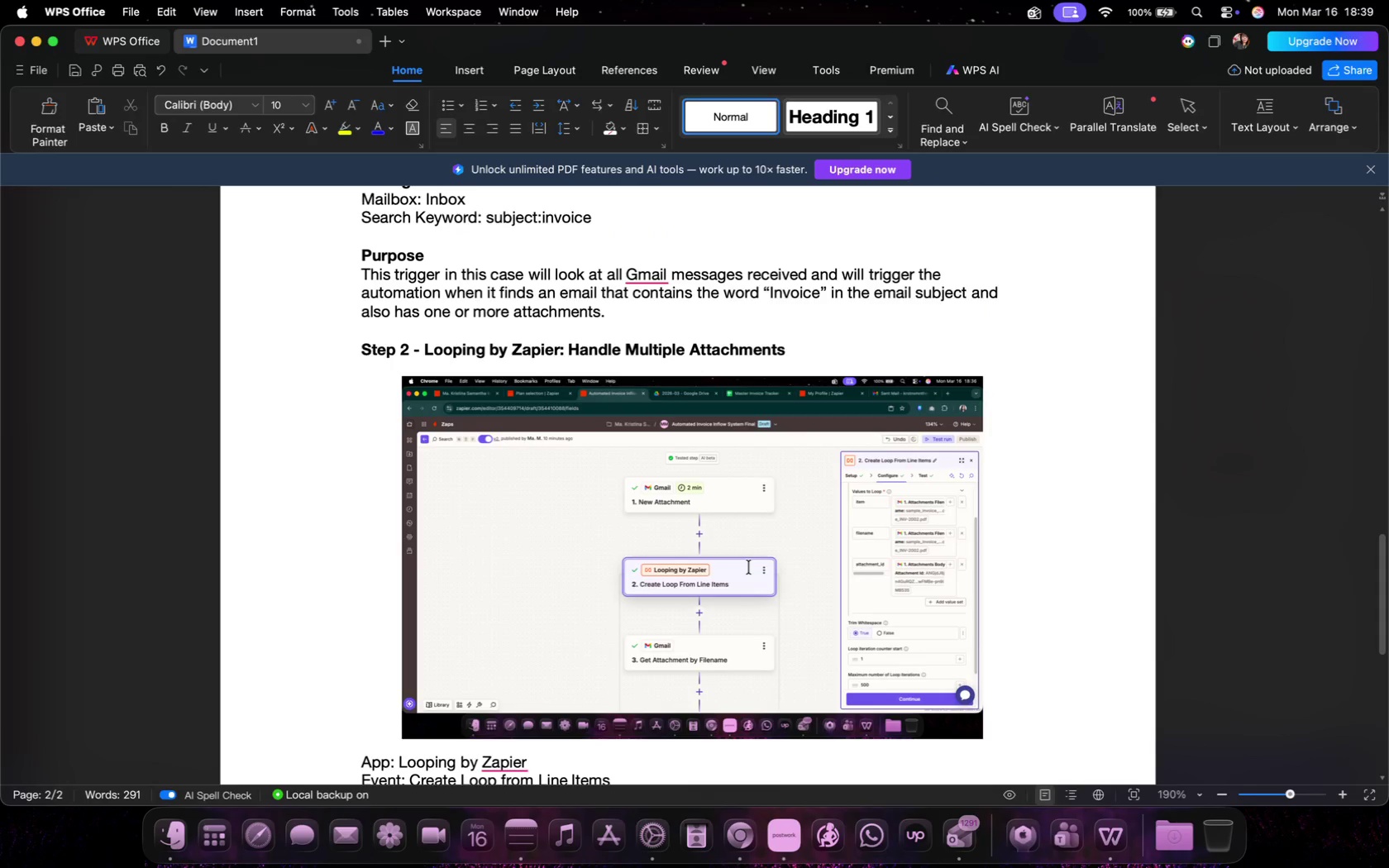 
left_click_drag(start_coordinate=[649, 634], to_coordinate=[303, 622])
 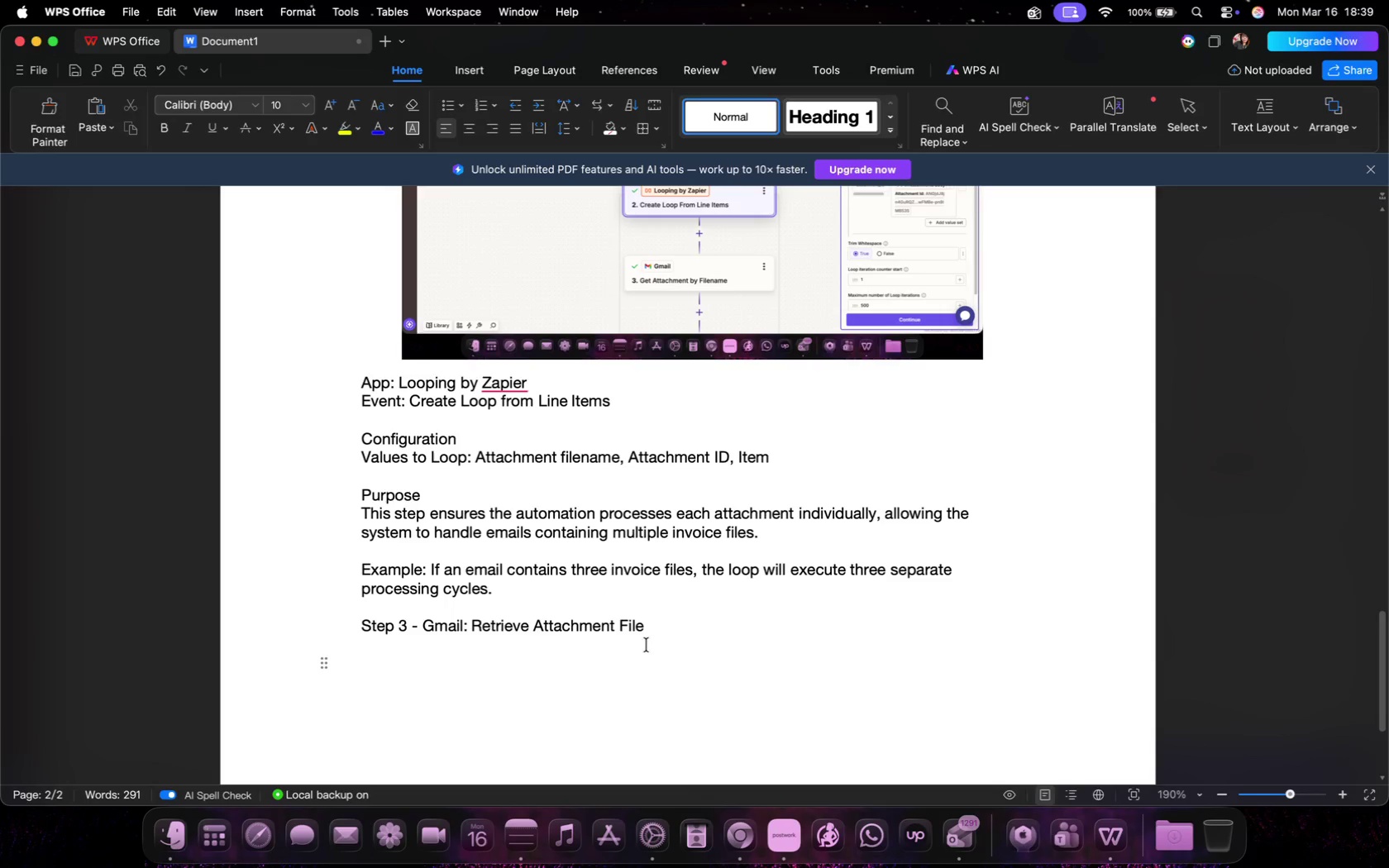 
key(Meta+B)
 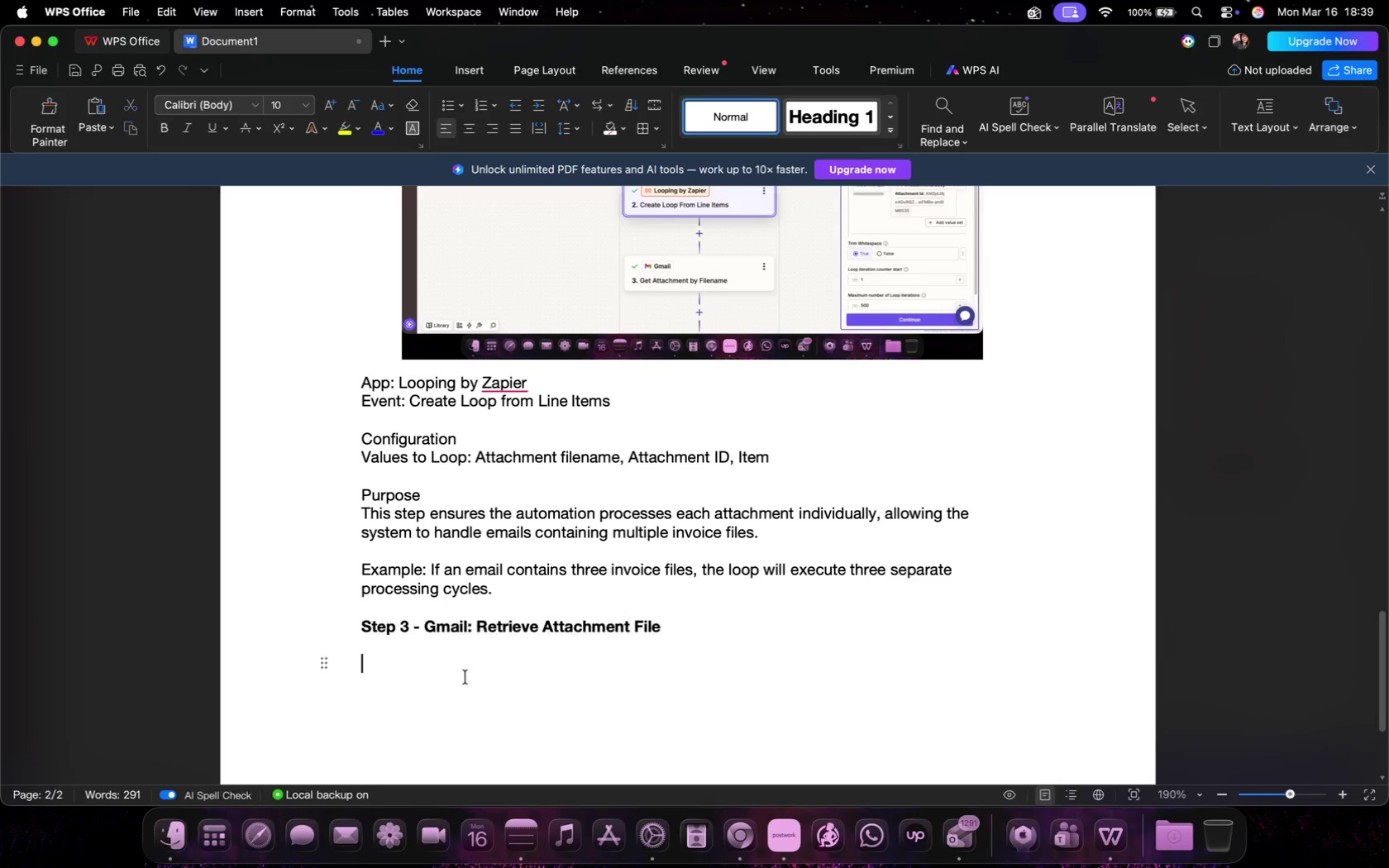 
left_click_drag(start_coordinate=[464, 440], to_coordinate=[294, 439])
 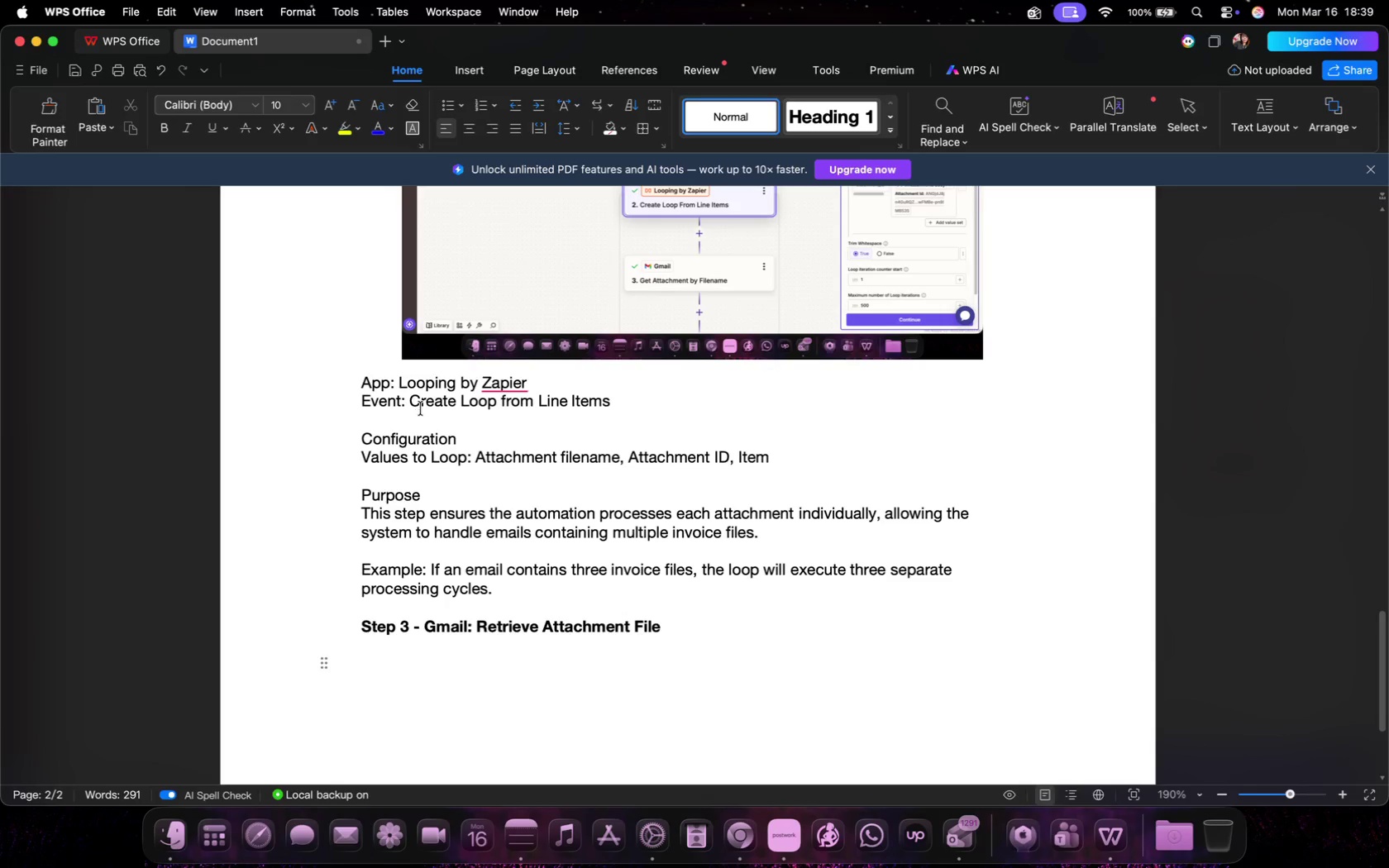 
key(Meta+B)
 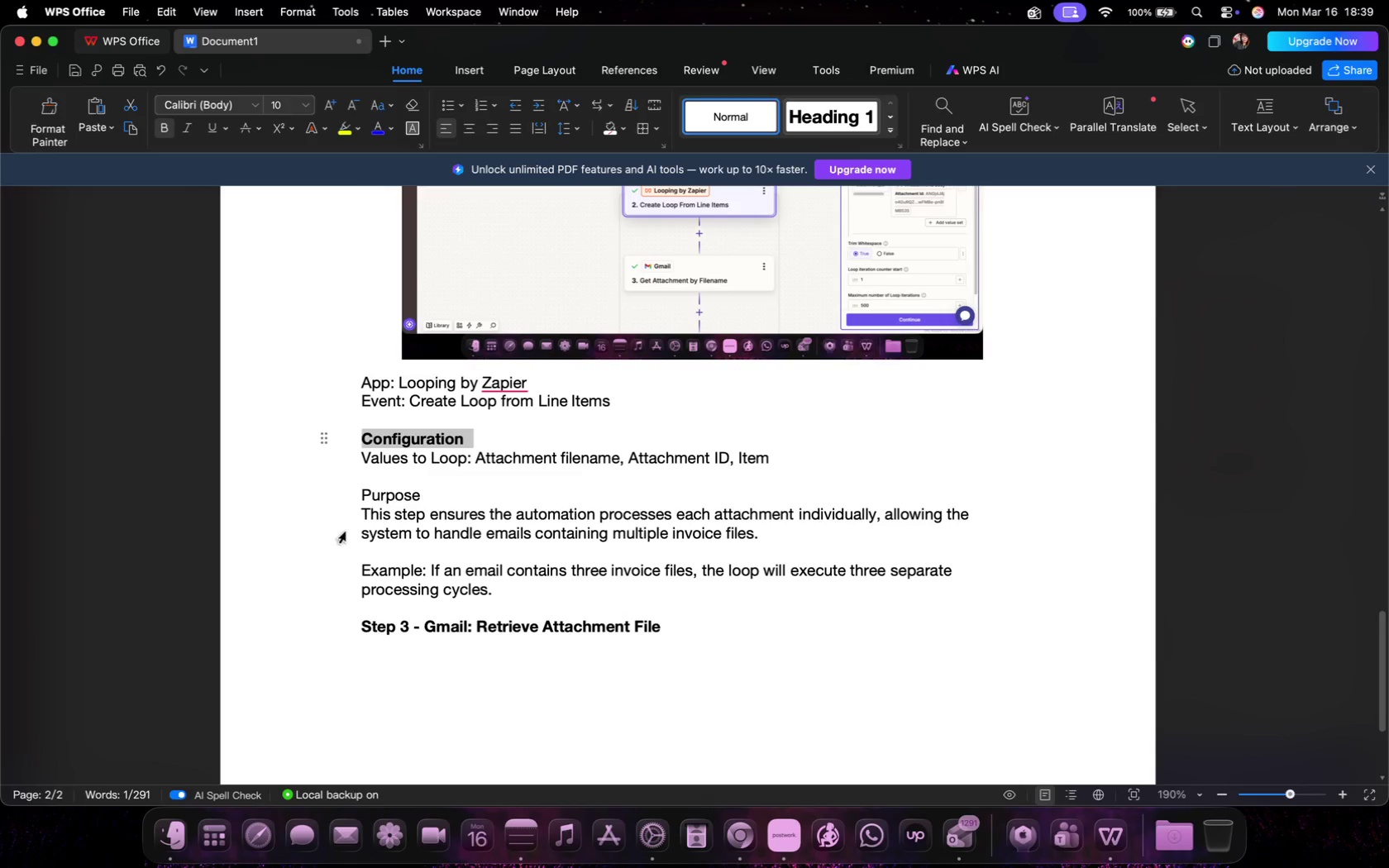 
left_click([342, 527])
 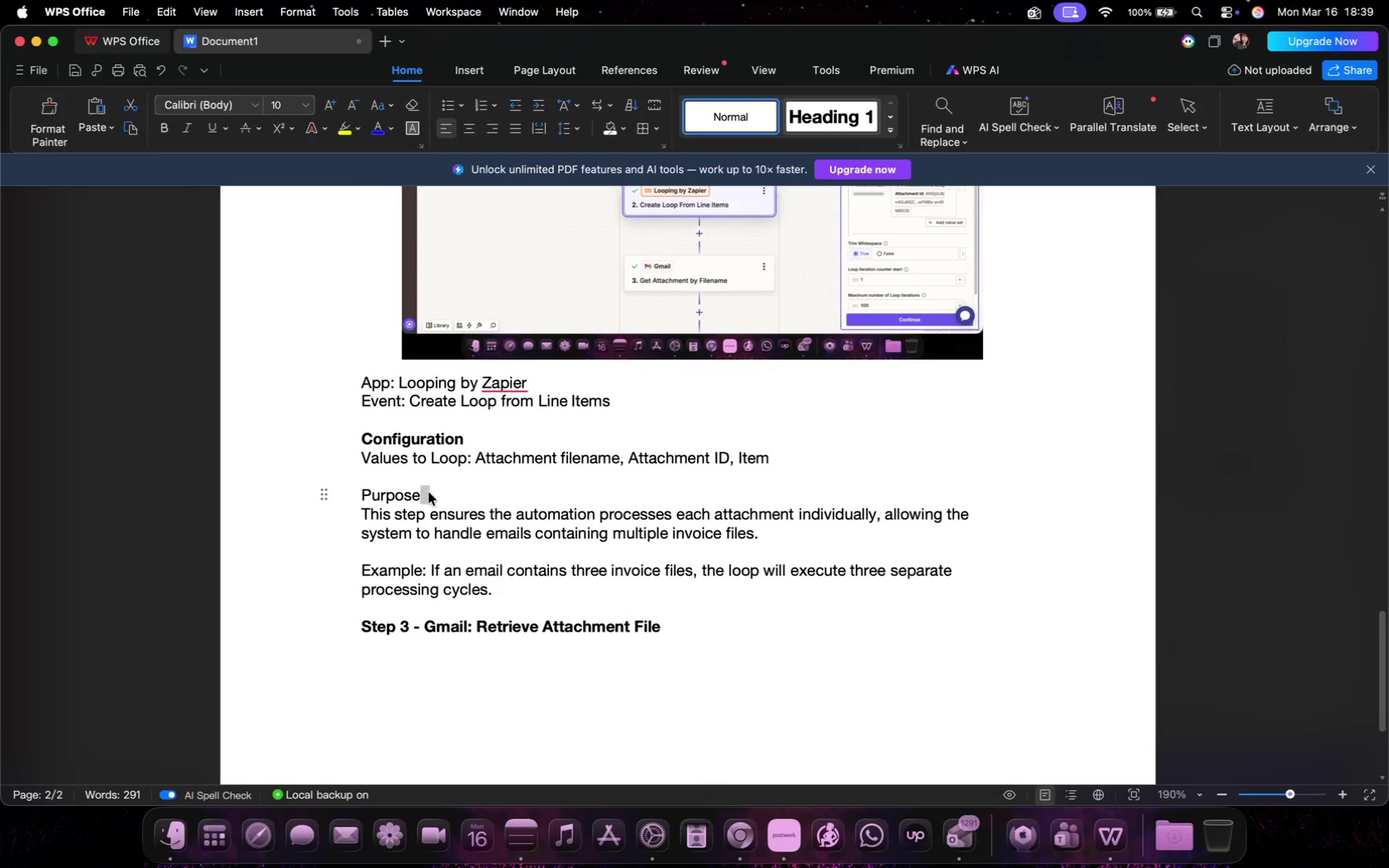 
left_click_drag(start_coordinate=[433, 493], to_coordinate=[346, 492])
 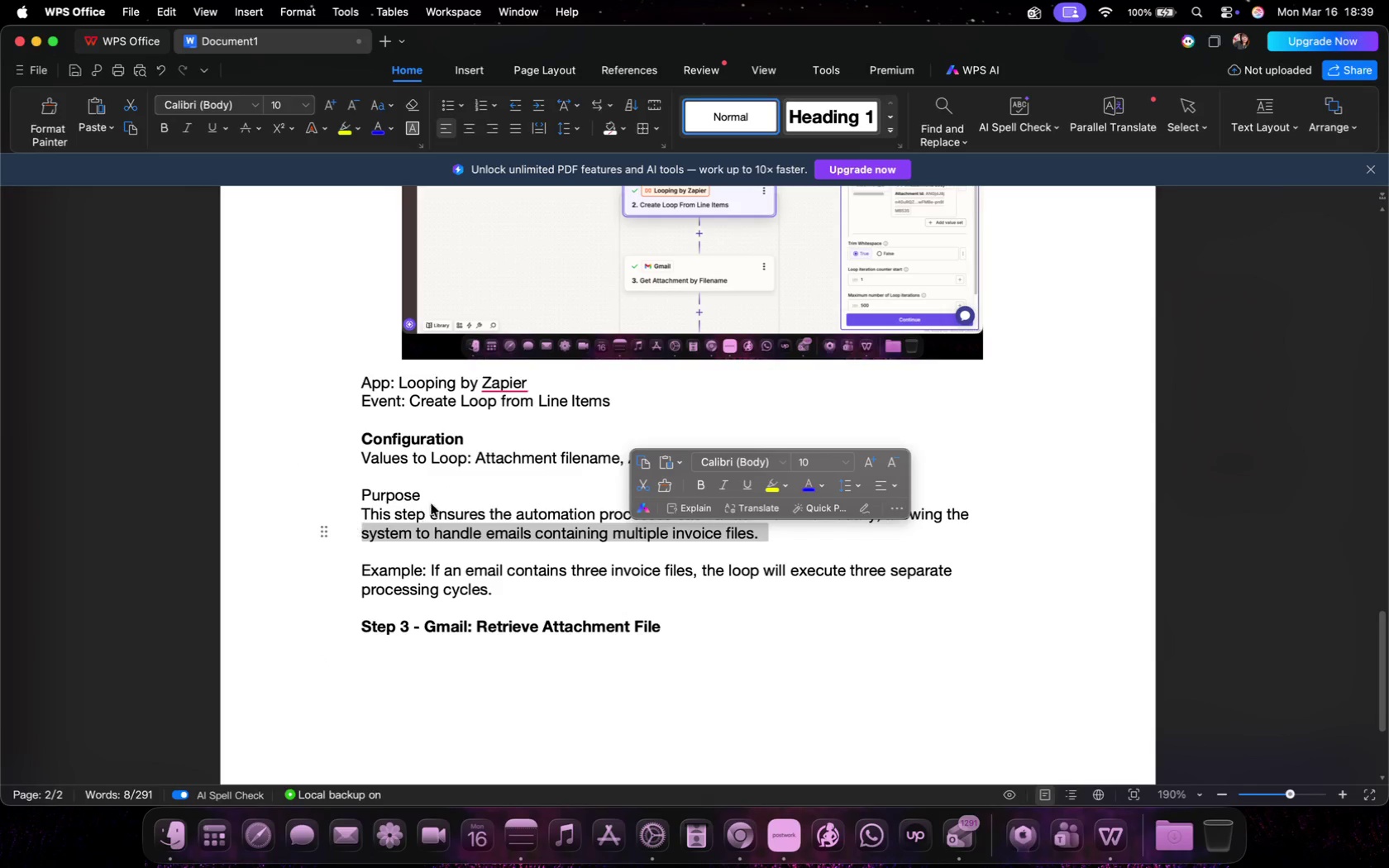 
key(Meta+B)
 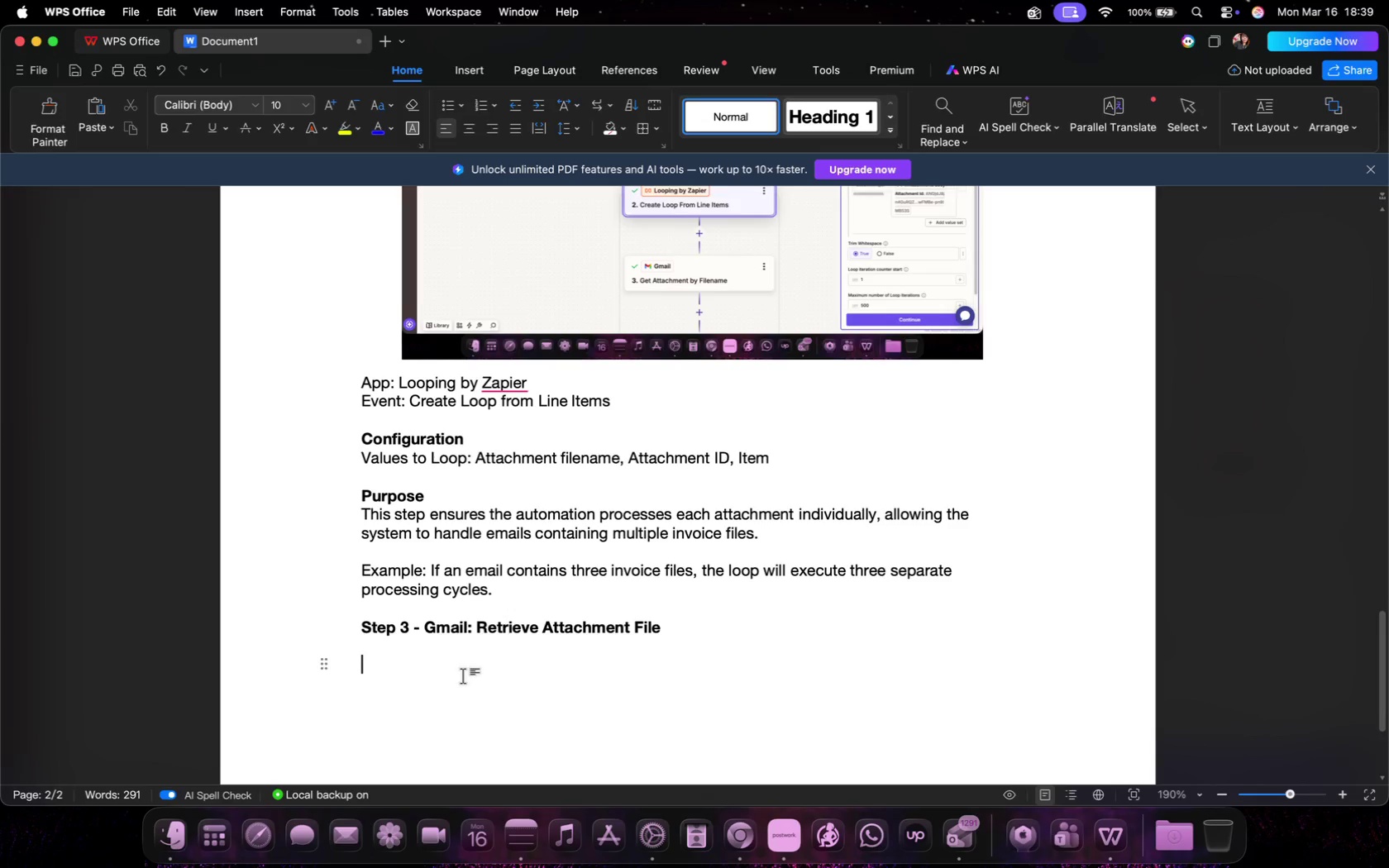 
scroll: coordinate [465, 654], scroll_direction: up, amount: 39.0
 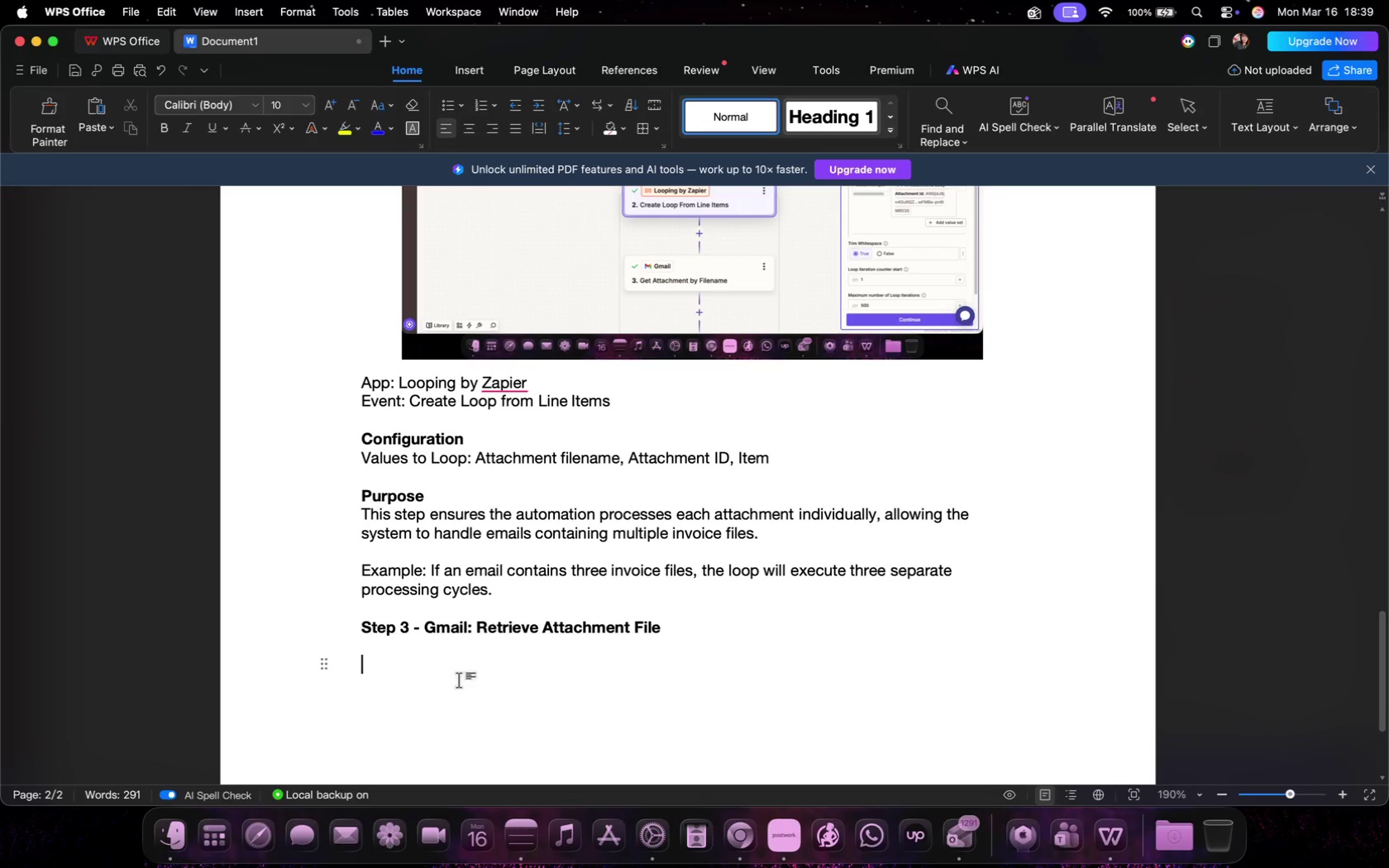 
scroll: coordinate [461, 652], scroll_direction: down, amount: 49.0
 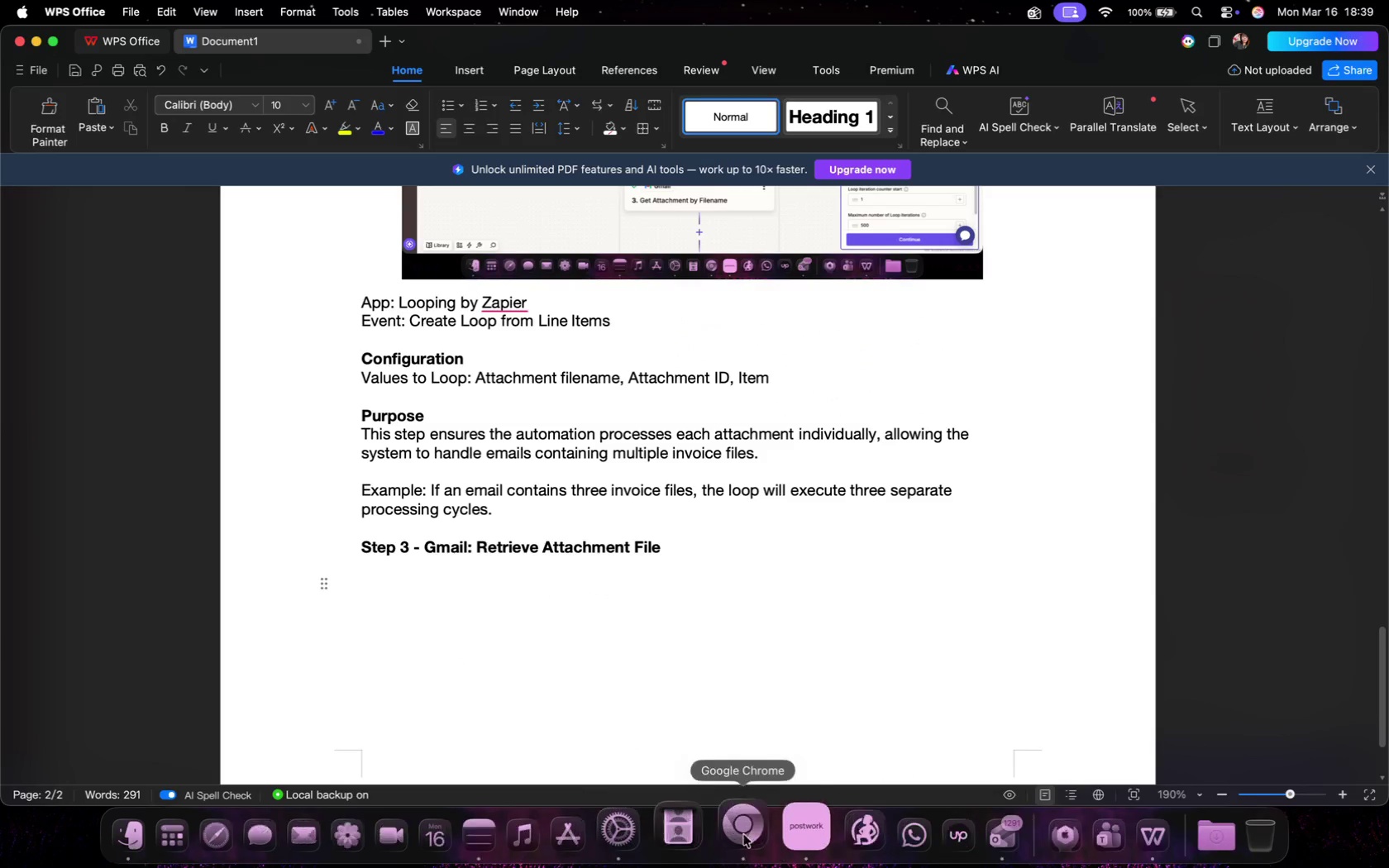 
left_click([744, 832])
 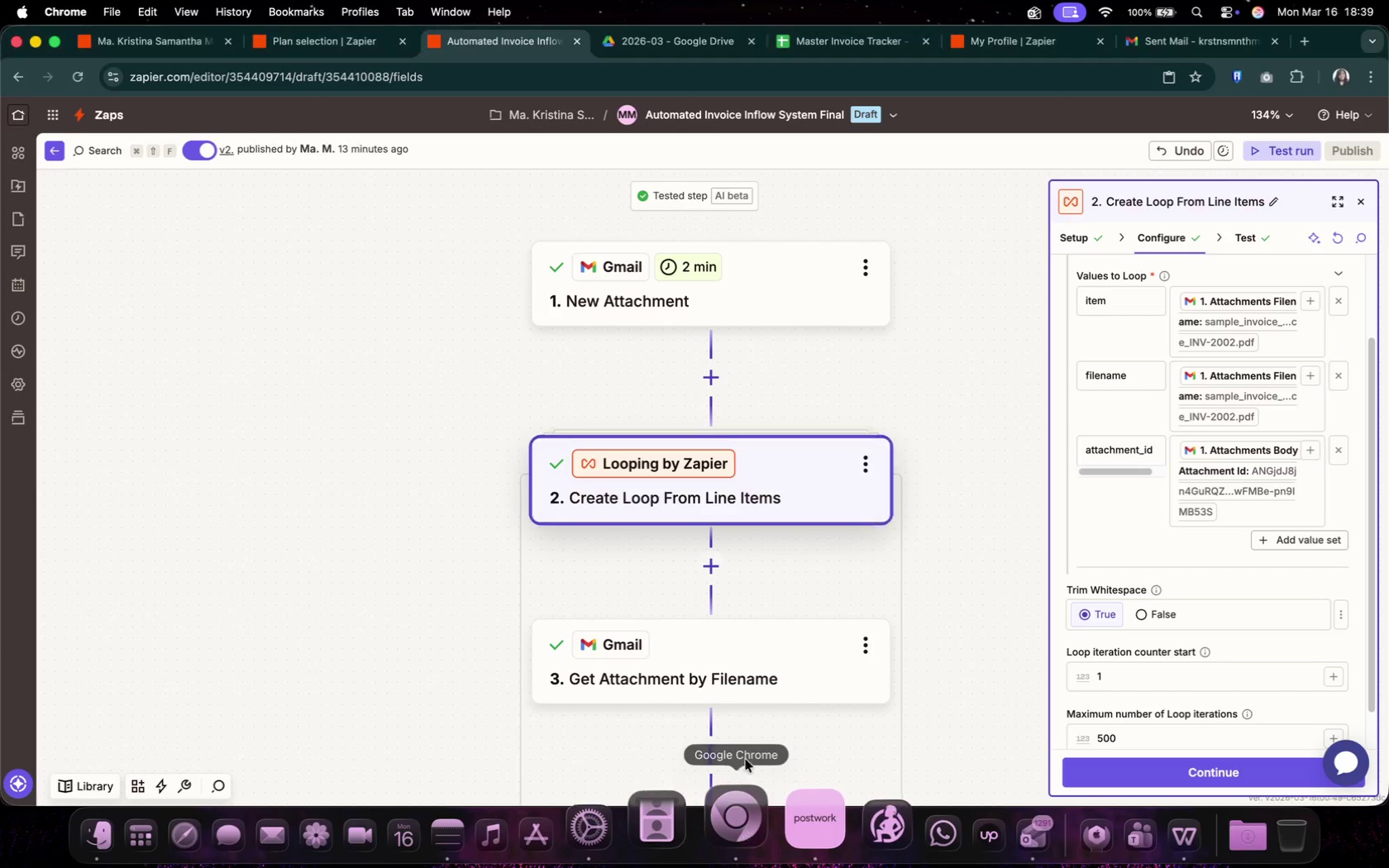 
left_click([771, 651])
 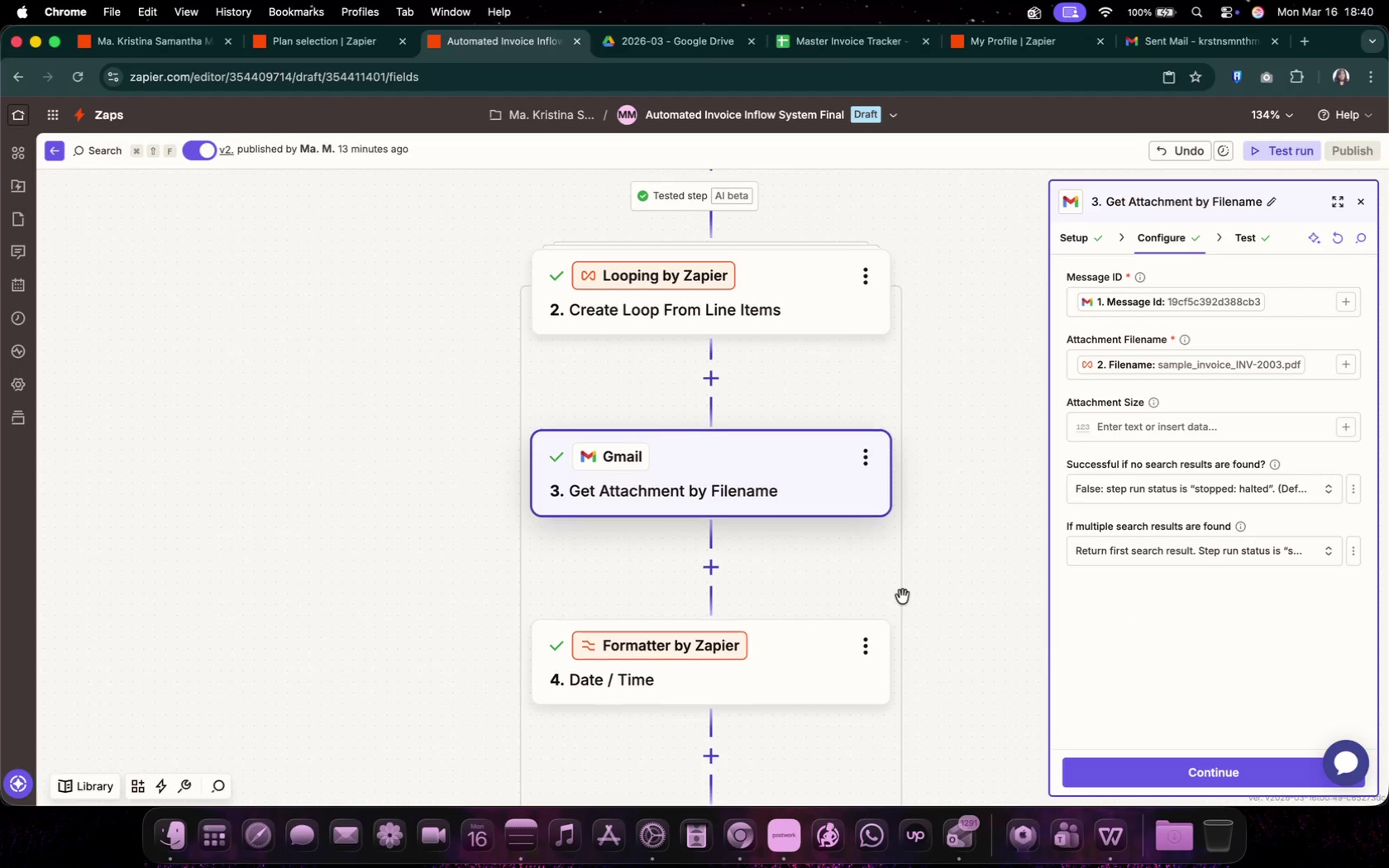 
scroll: coordinate [903, 597], scroll_direction: down, amount: 11.0
 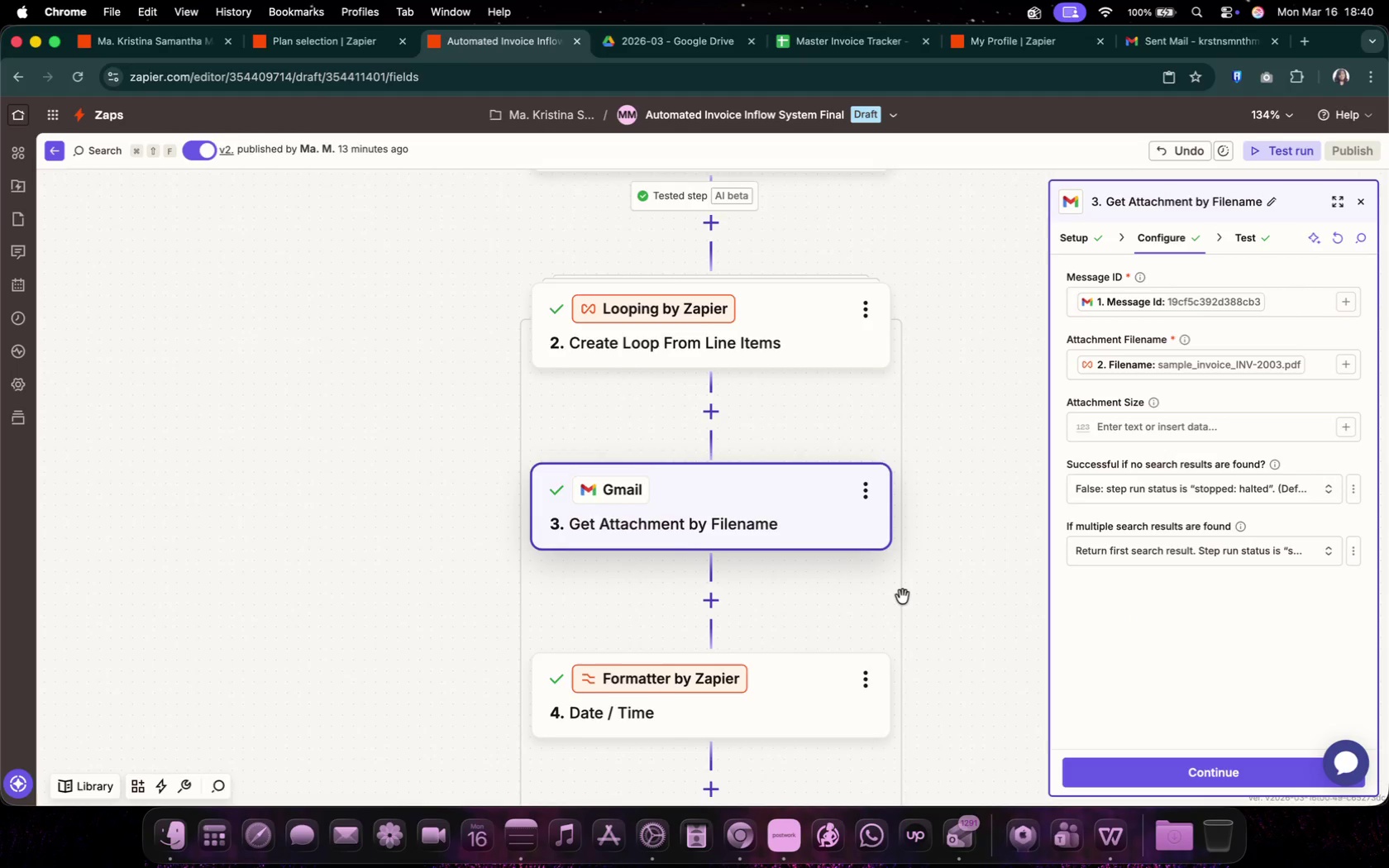 
key(Meta+Shift+3)
 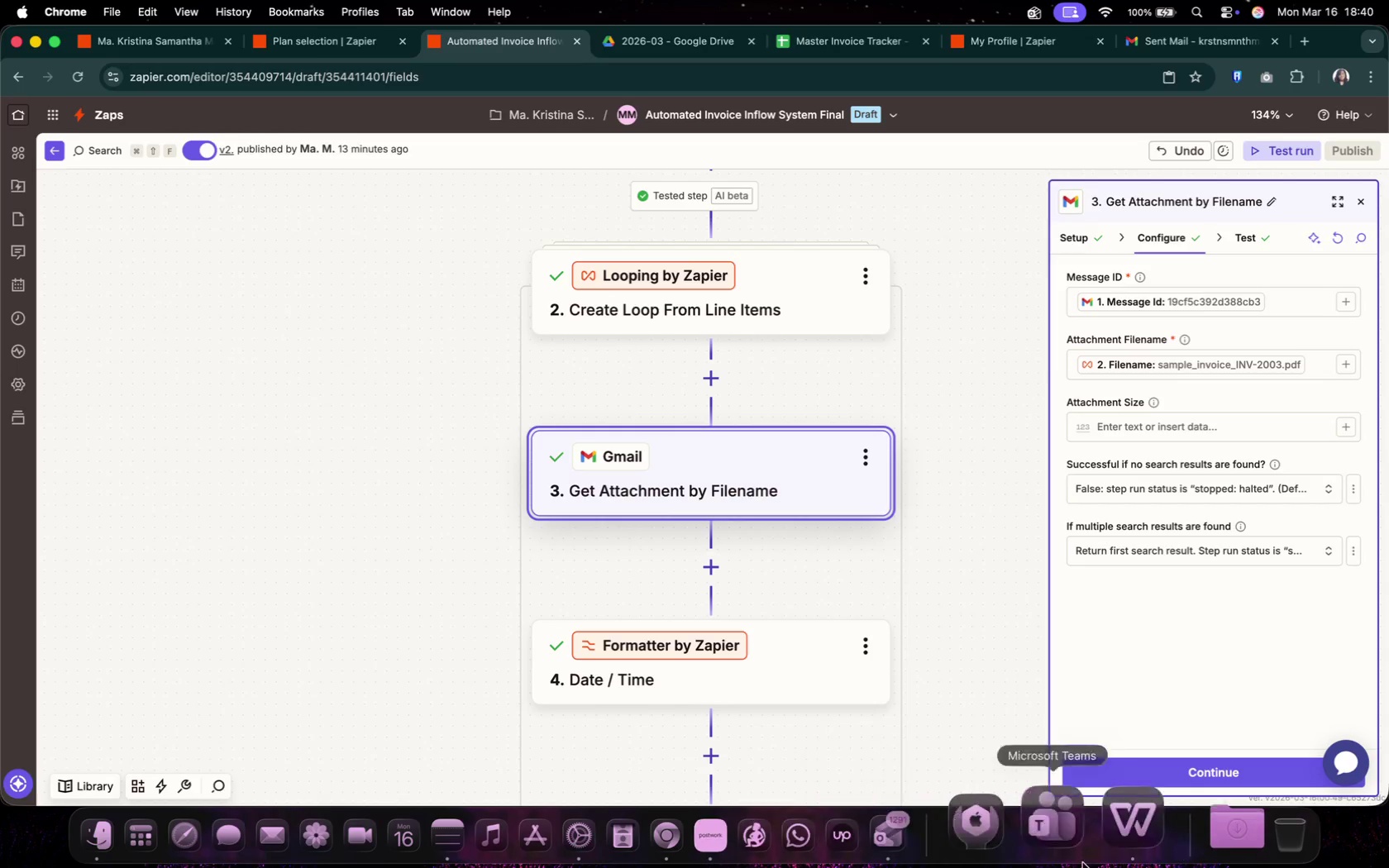 
left_click([1104, 840])
 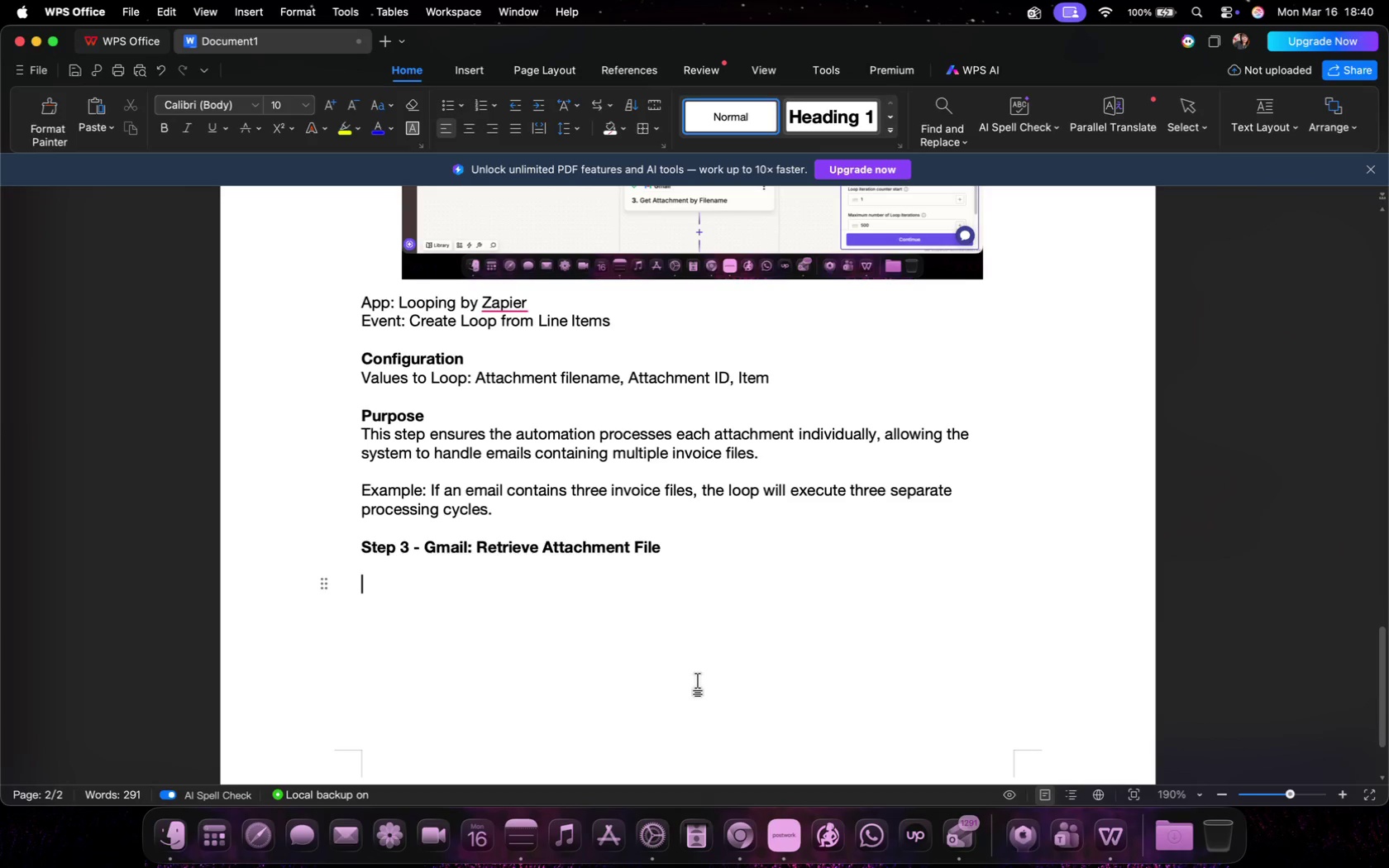 
key(Meta+V)
 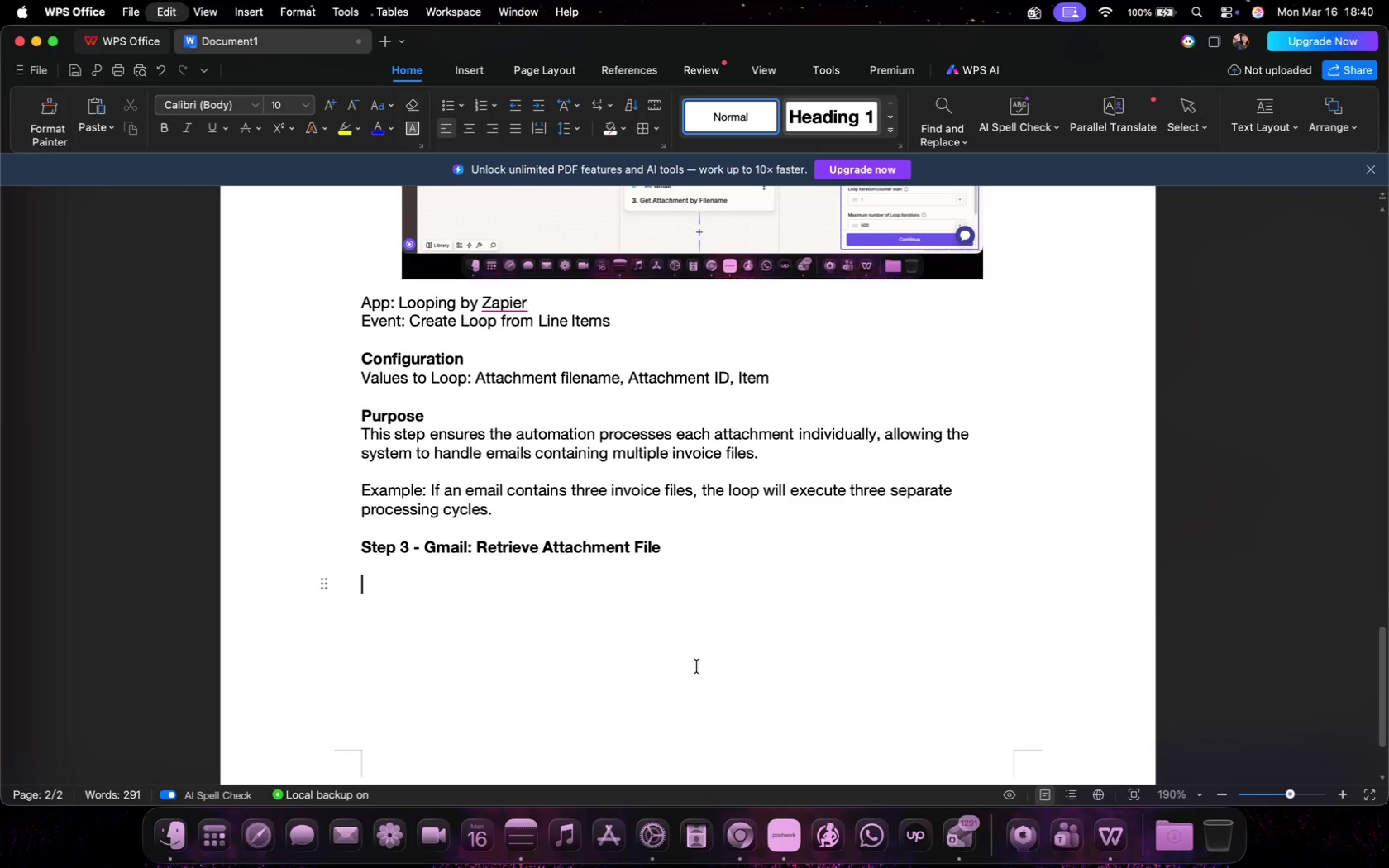 
left_click([828, 598])
 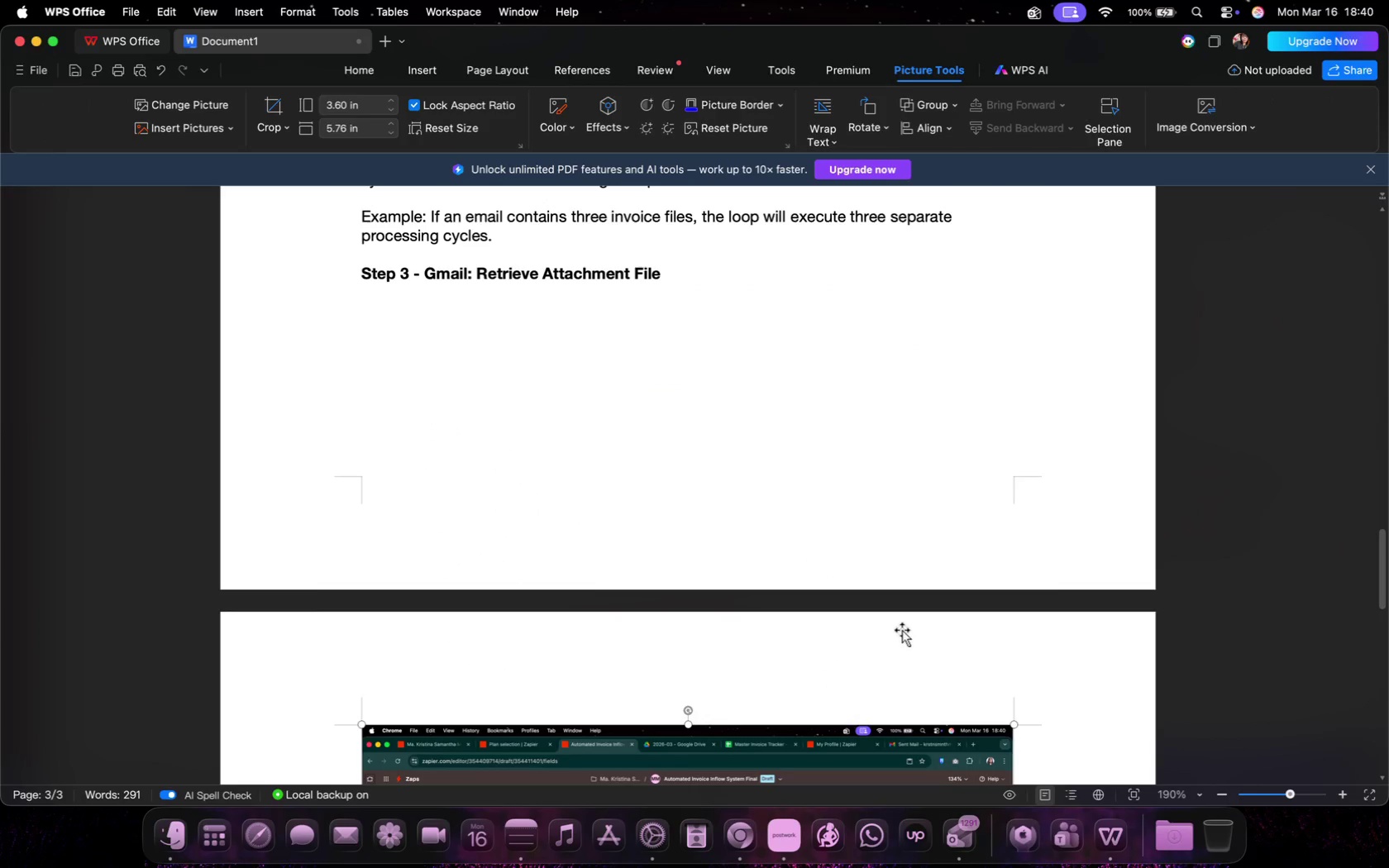 
scroll: coordinate [902, 630], scroll_direction: down, amount: 1.0
 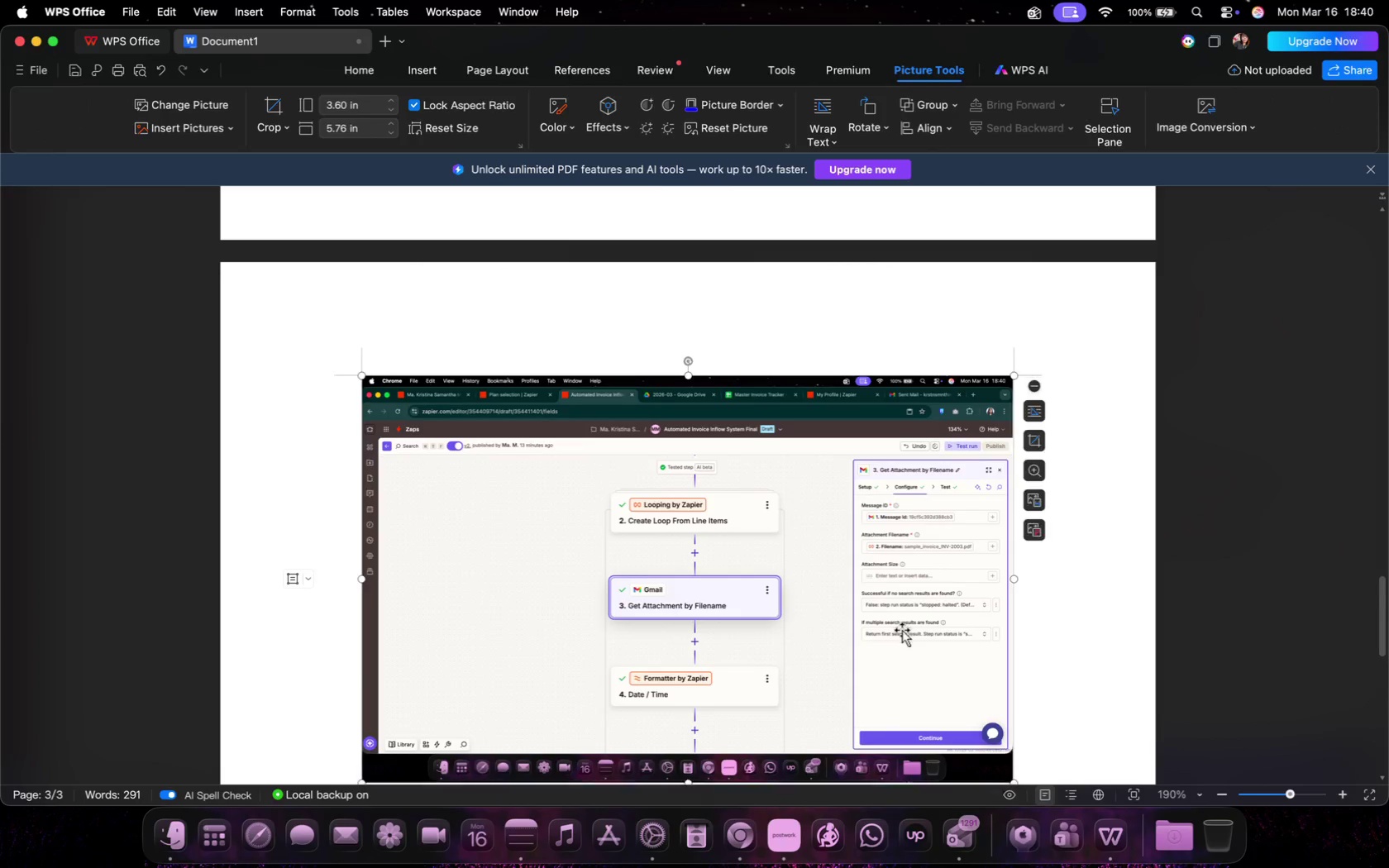 
left_click_drag(start_coordinate=[1011, 750], to_coordinate=[914, 684])
 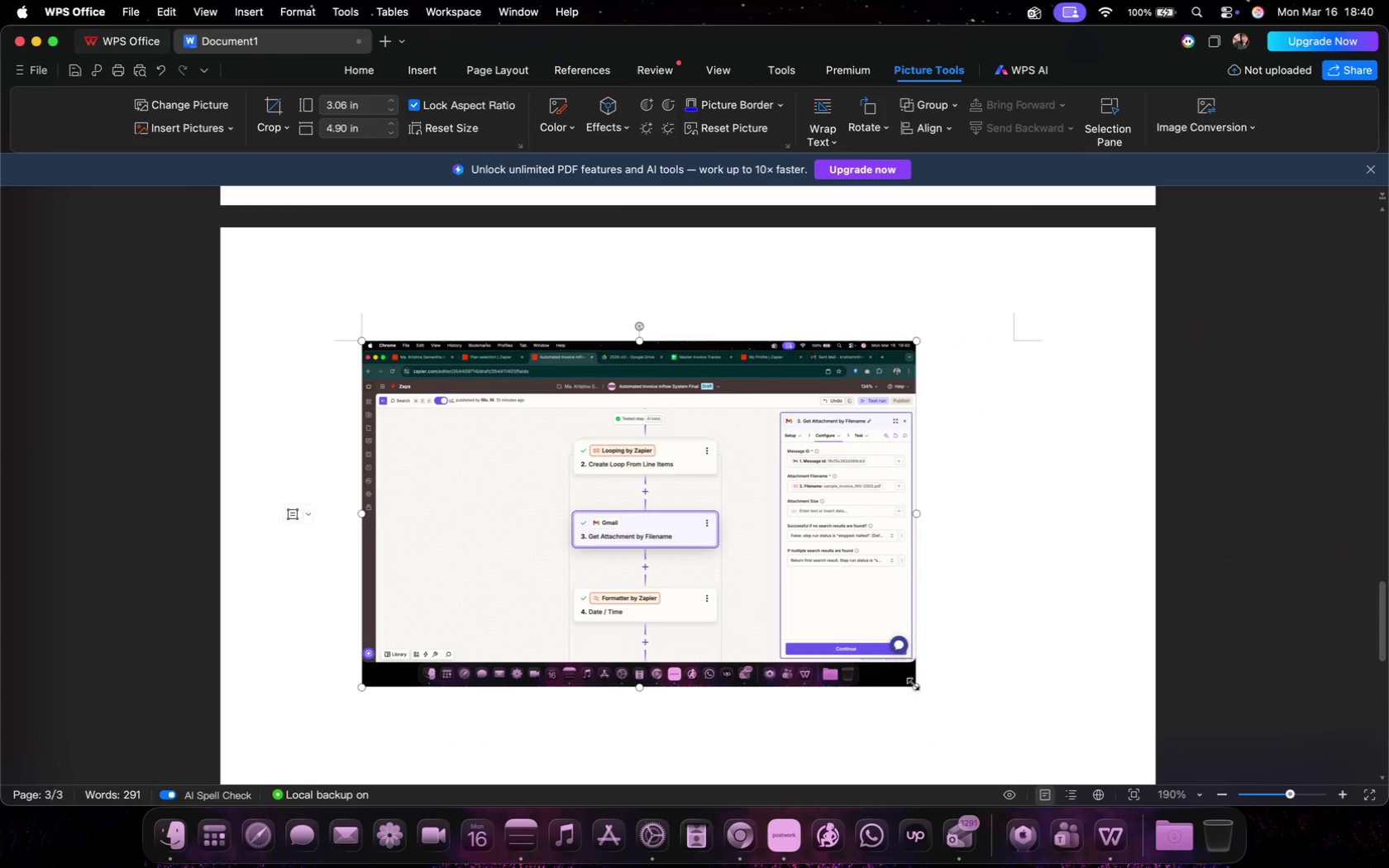 
right_click([766, 583])
 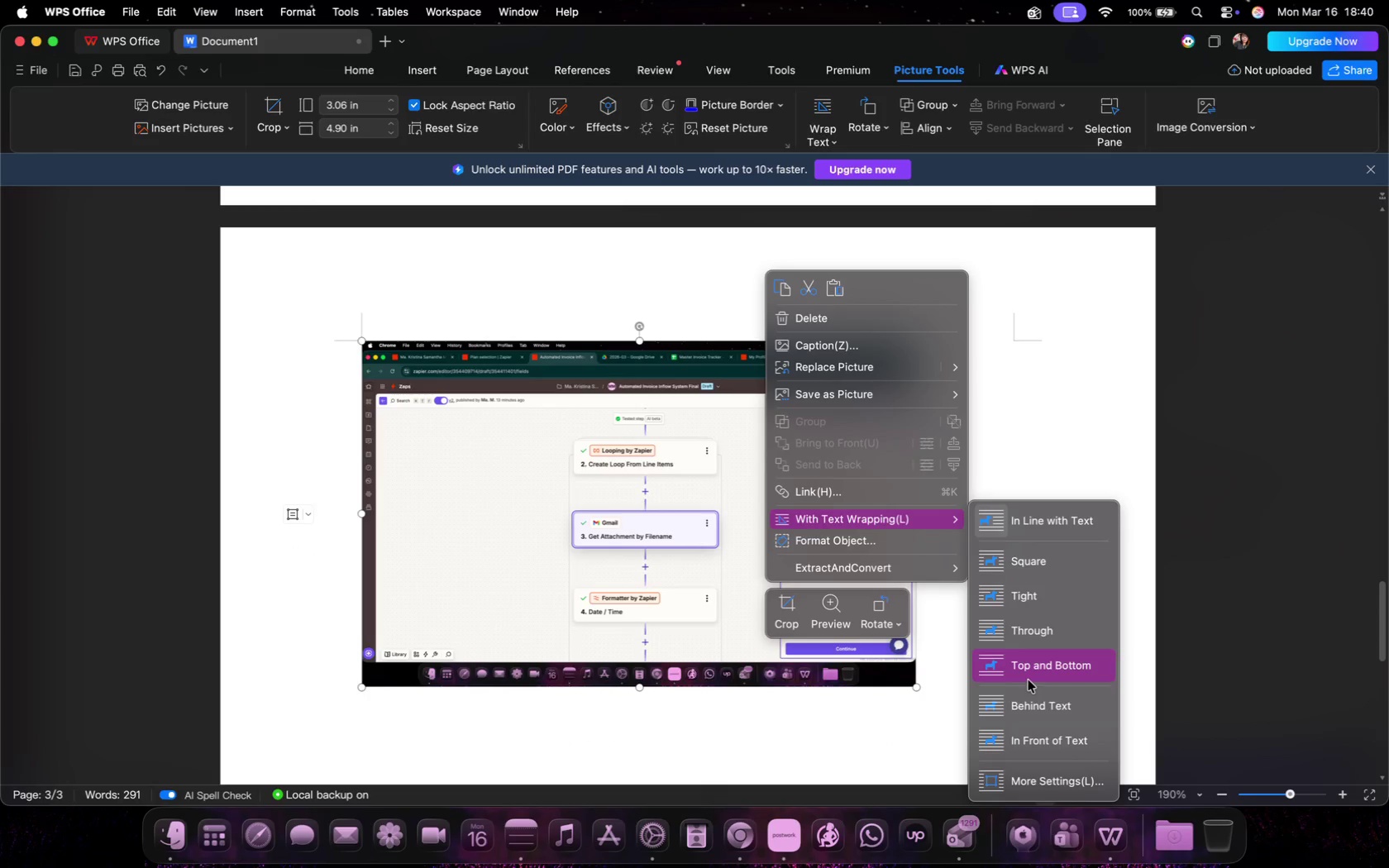 
left_click([1065, 743])
 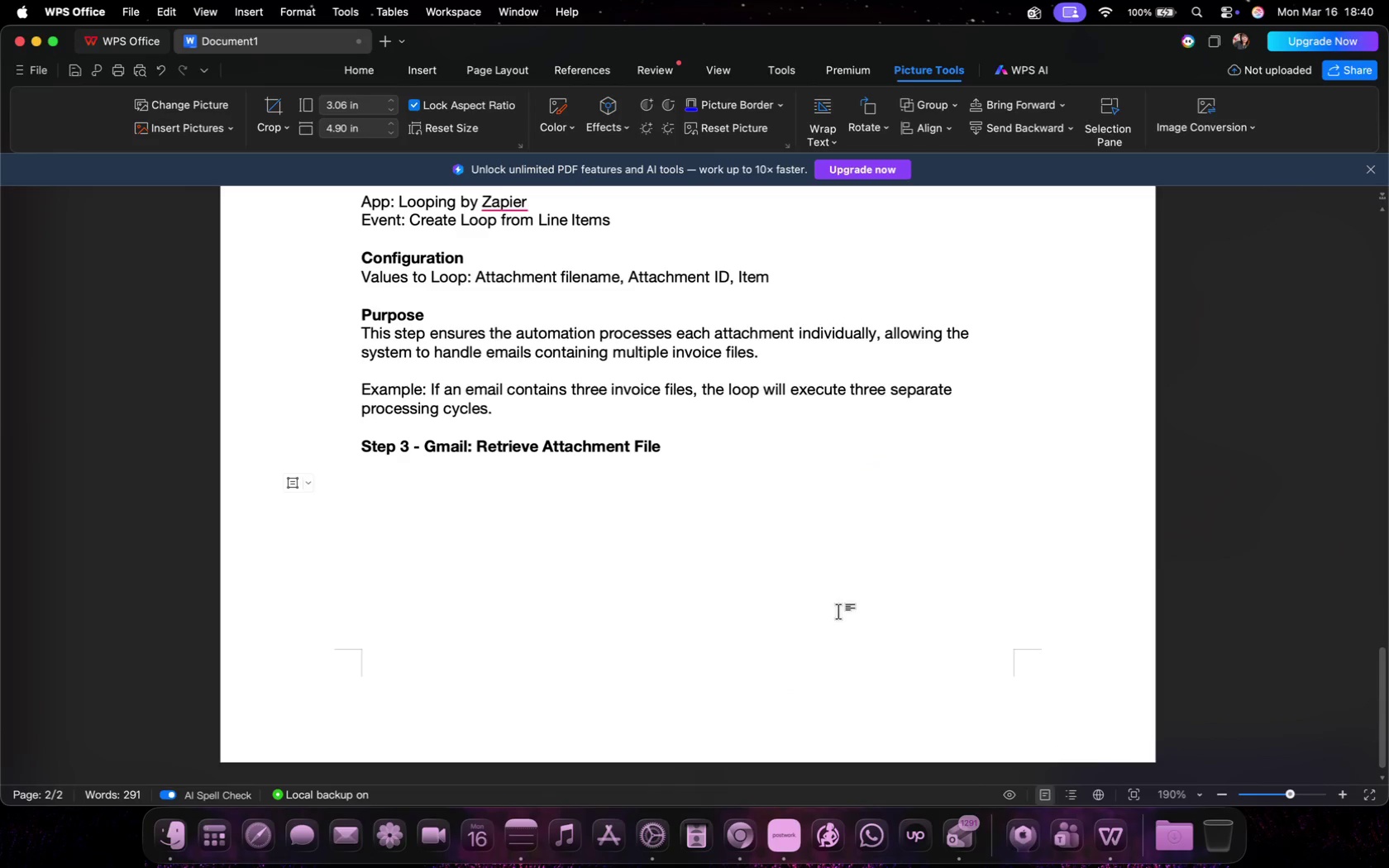 
scroll: coordinate [842, 541], scroll_direction: up, amount: 24.0
 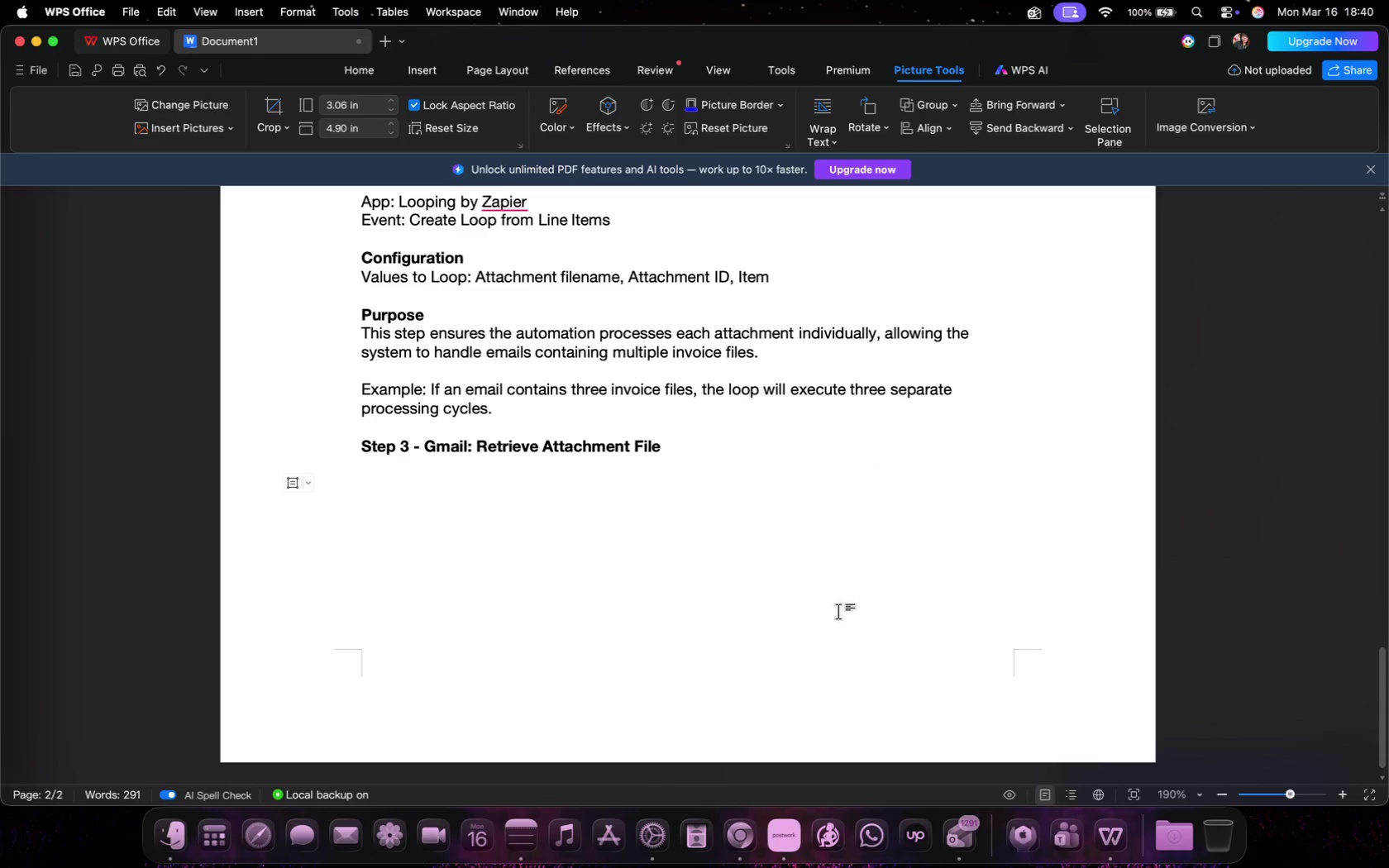 
left_click_drag(start_coordinate=[707, 330], to_coordinate=[746, 537])
 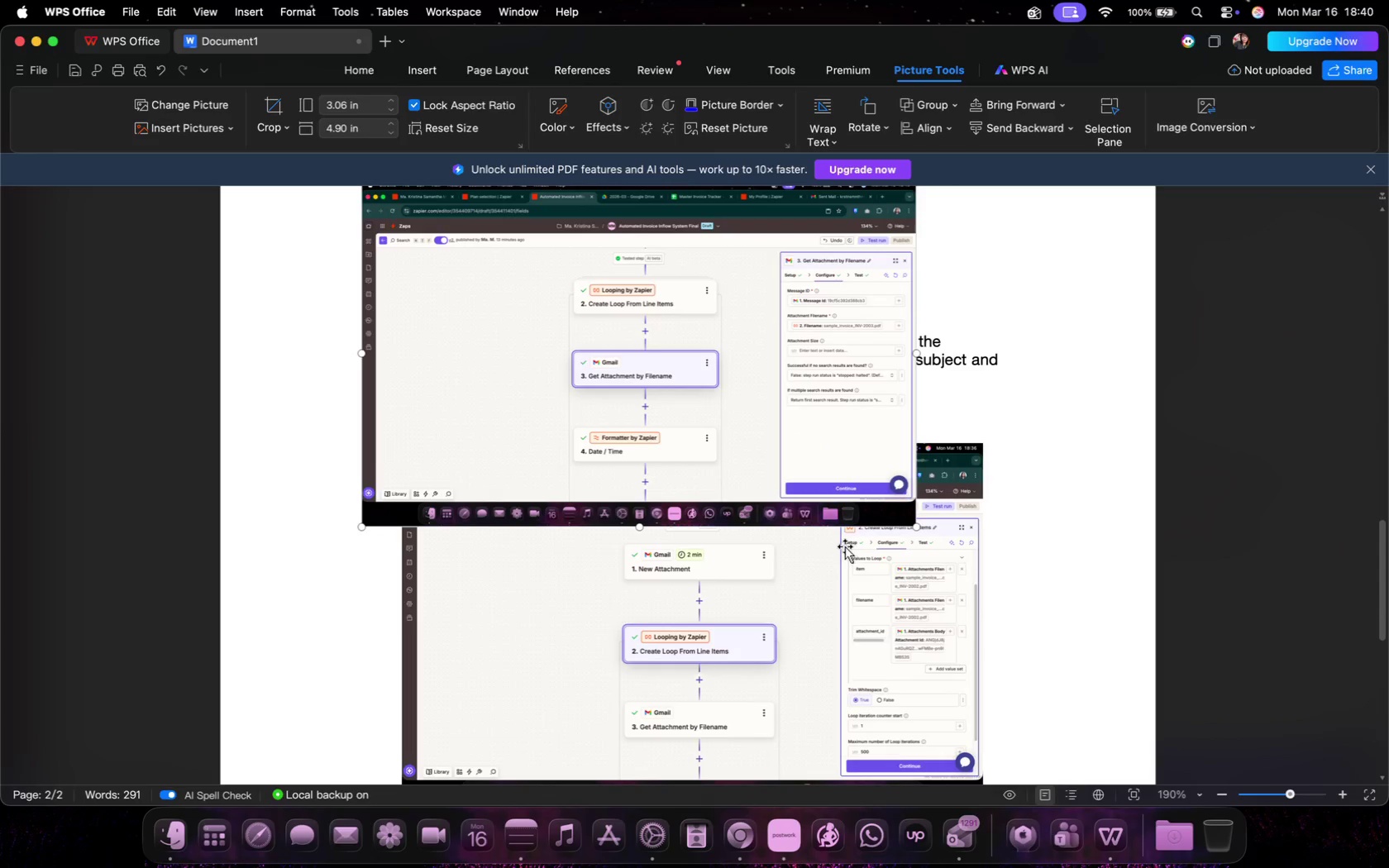 
scroll: coordinate [758, 530], scroll_direction: down, amount: 20.0
 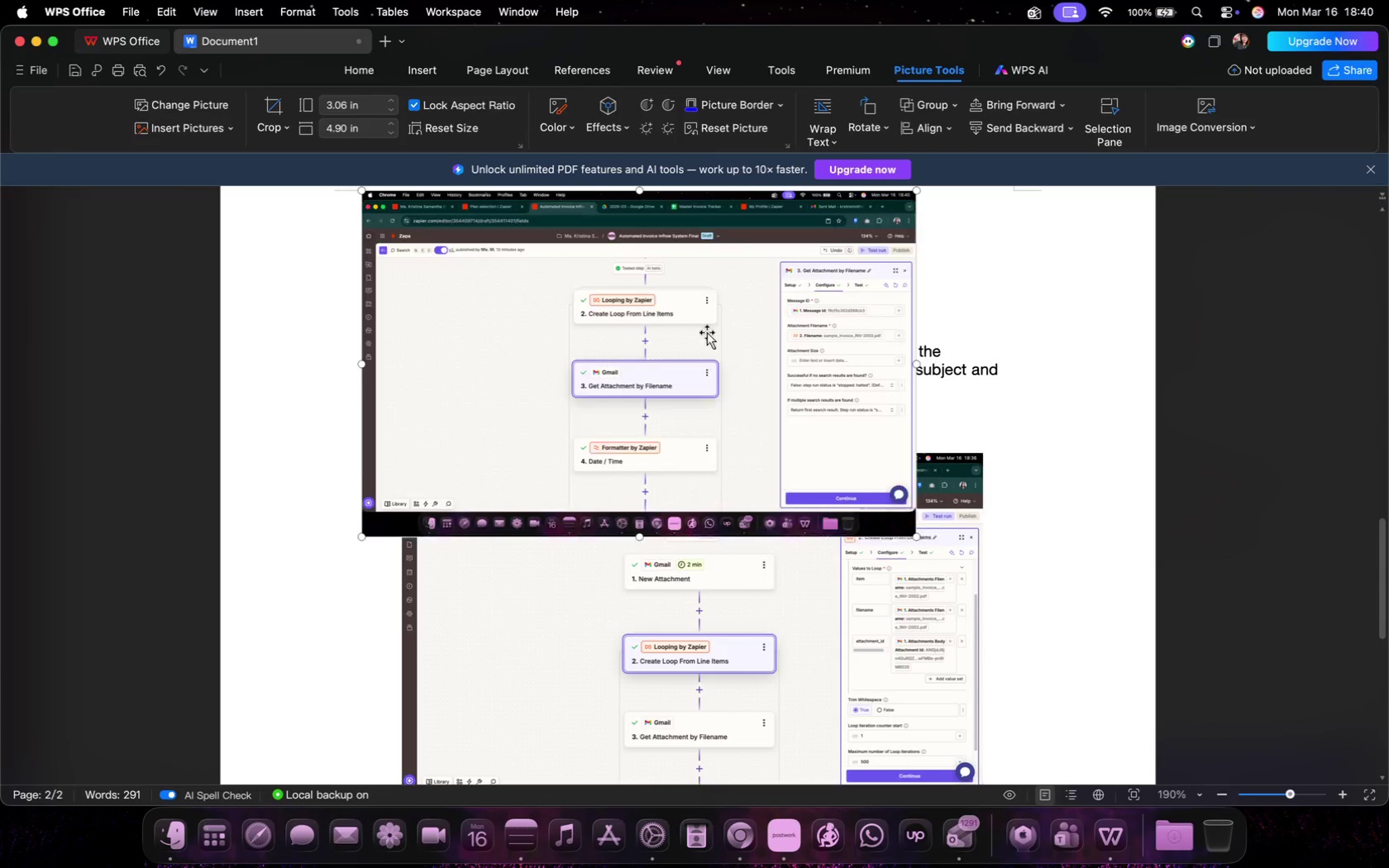 
left_click_drag(start_coordinate=[733, 317], to_coordinate=[733, 622])
 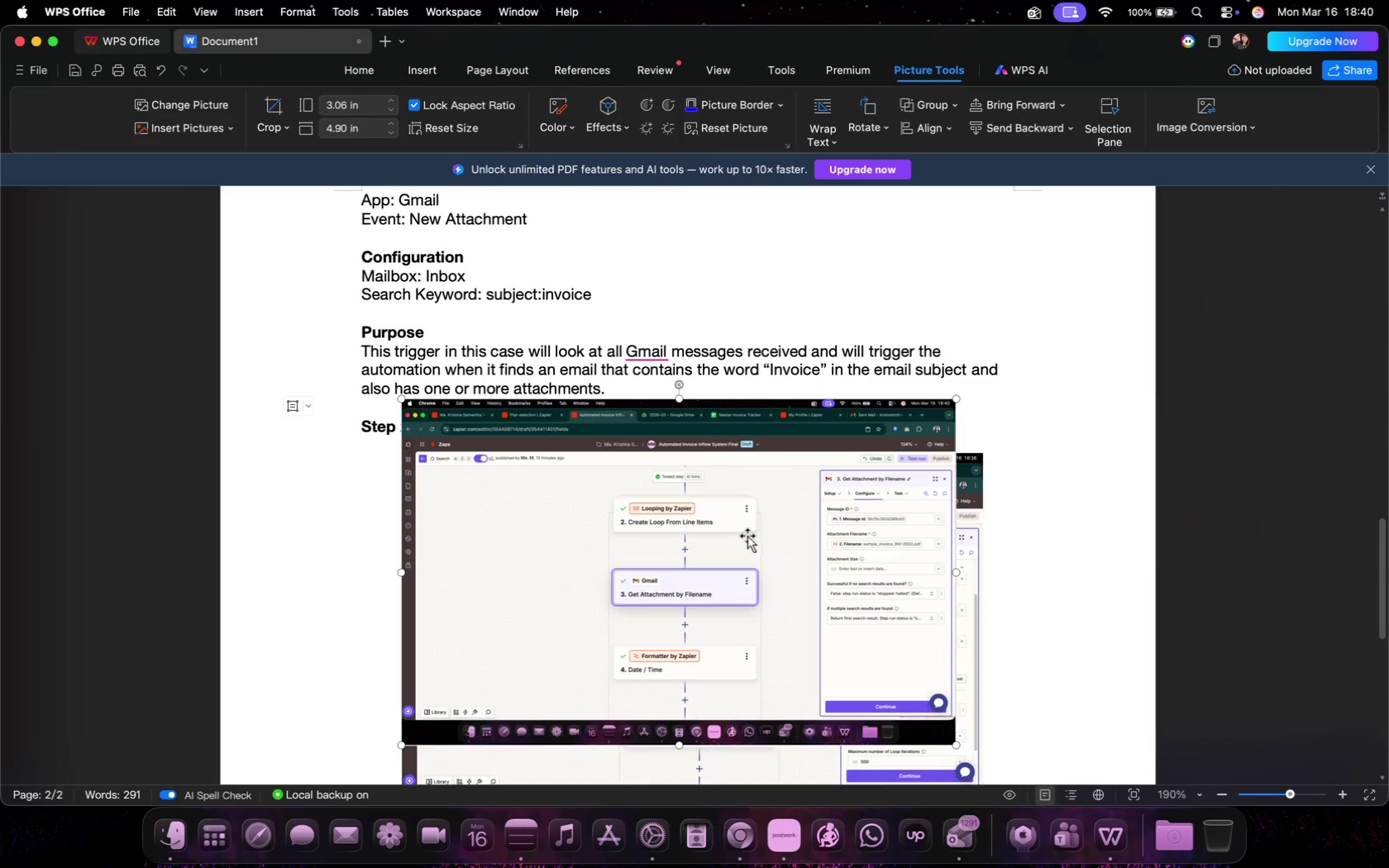 
scroll: coordinate [741, 600], scroll_direction: down, amount: 25.0
 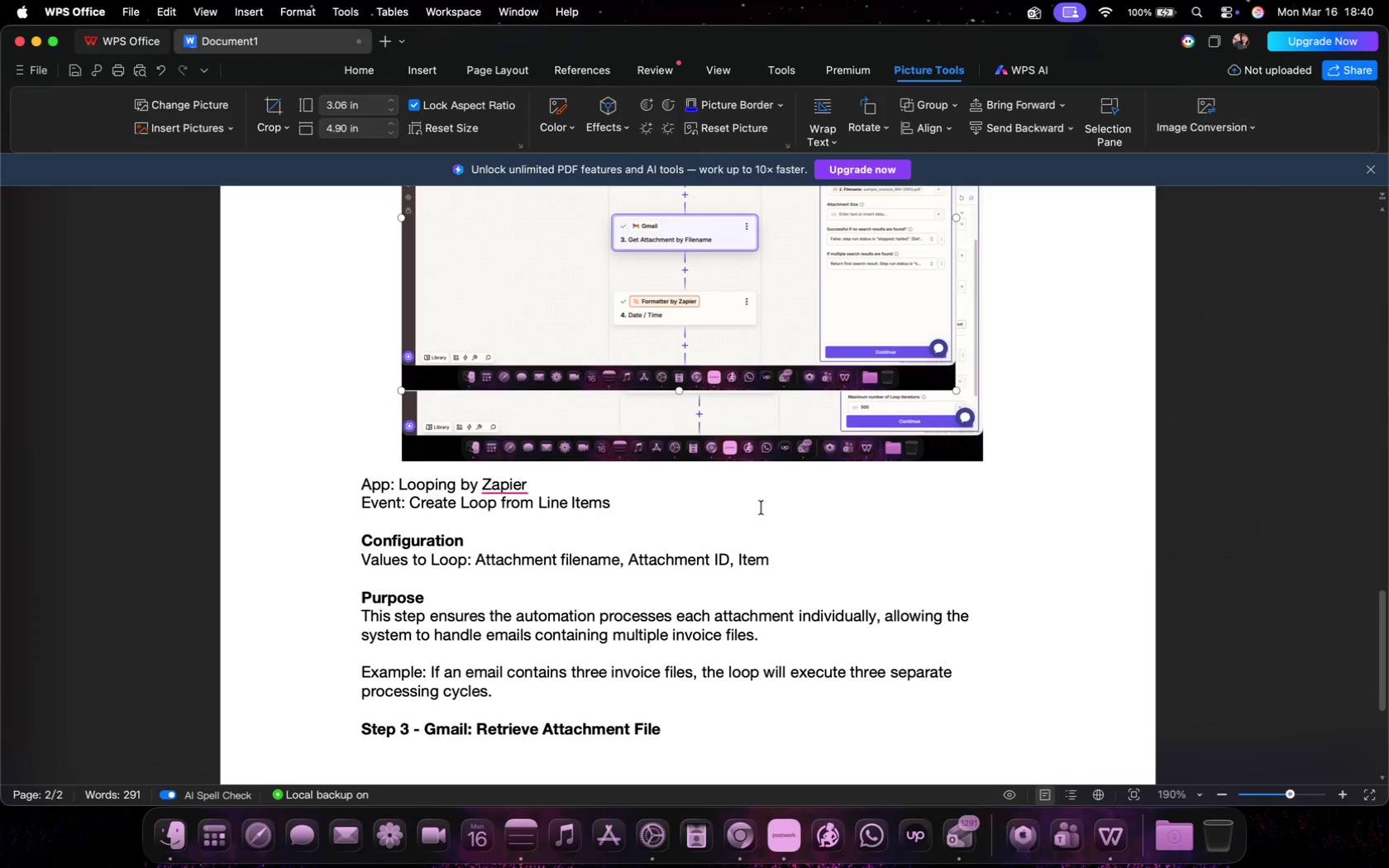 
left_click_drag(start_coordinate=[752, 327], to_coordinate=[736, 604])
 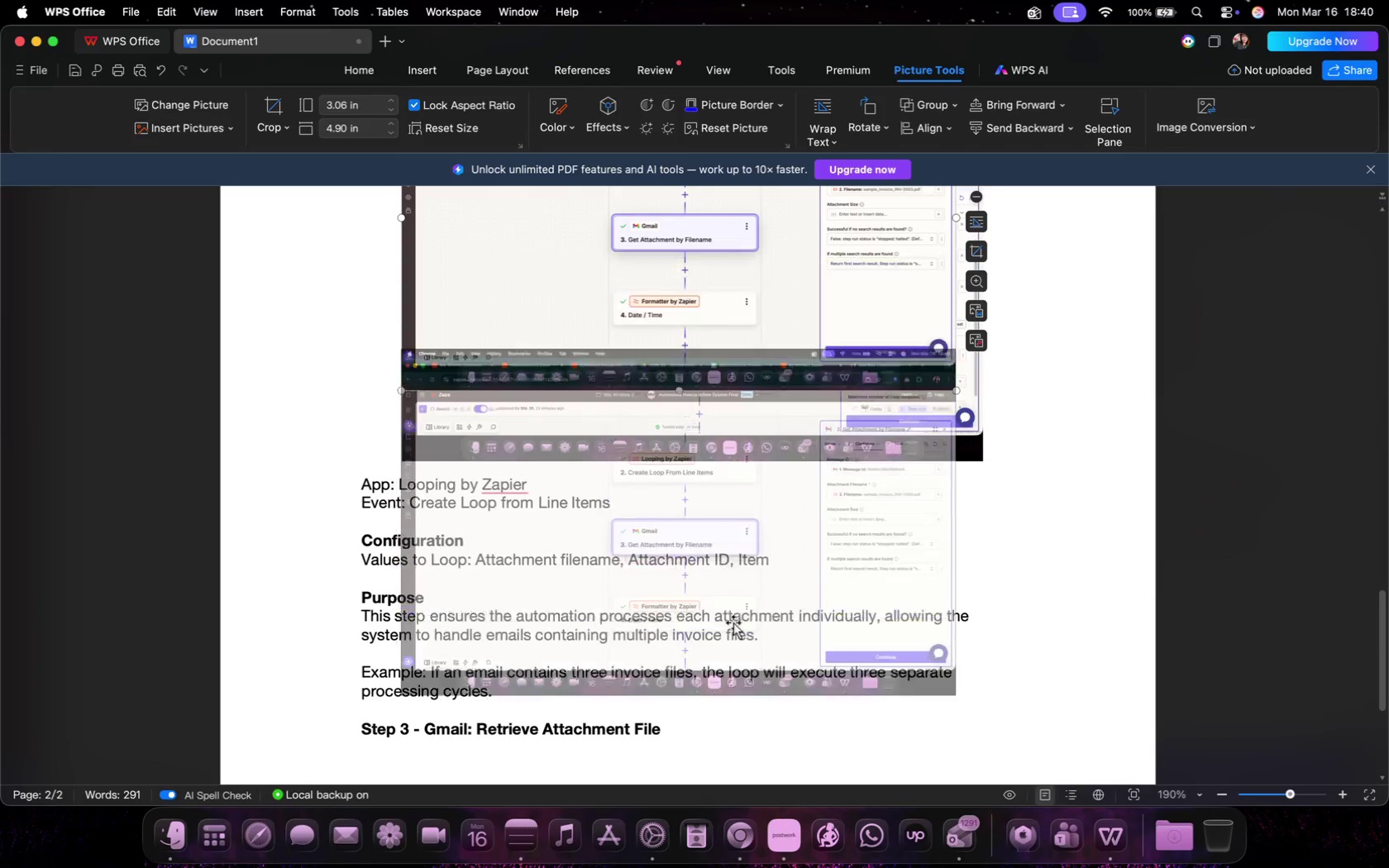 
scroll: coordinate [758, 584], scroll_direction: down, amount: 20.0
 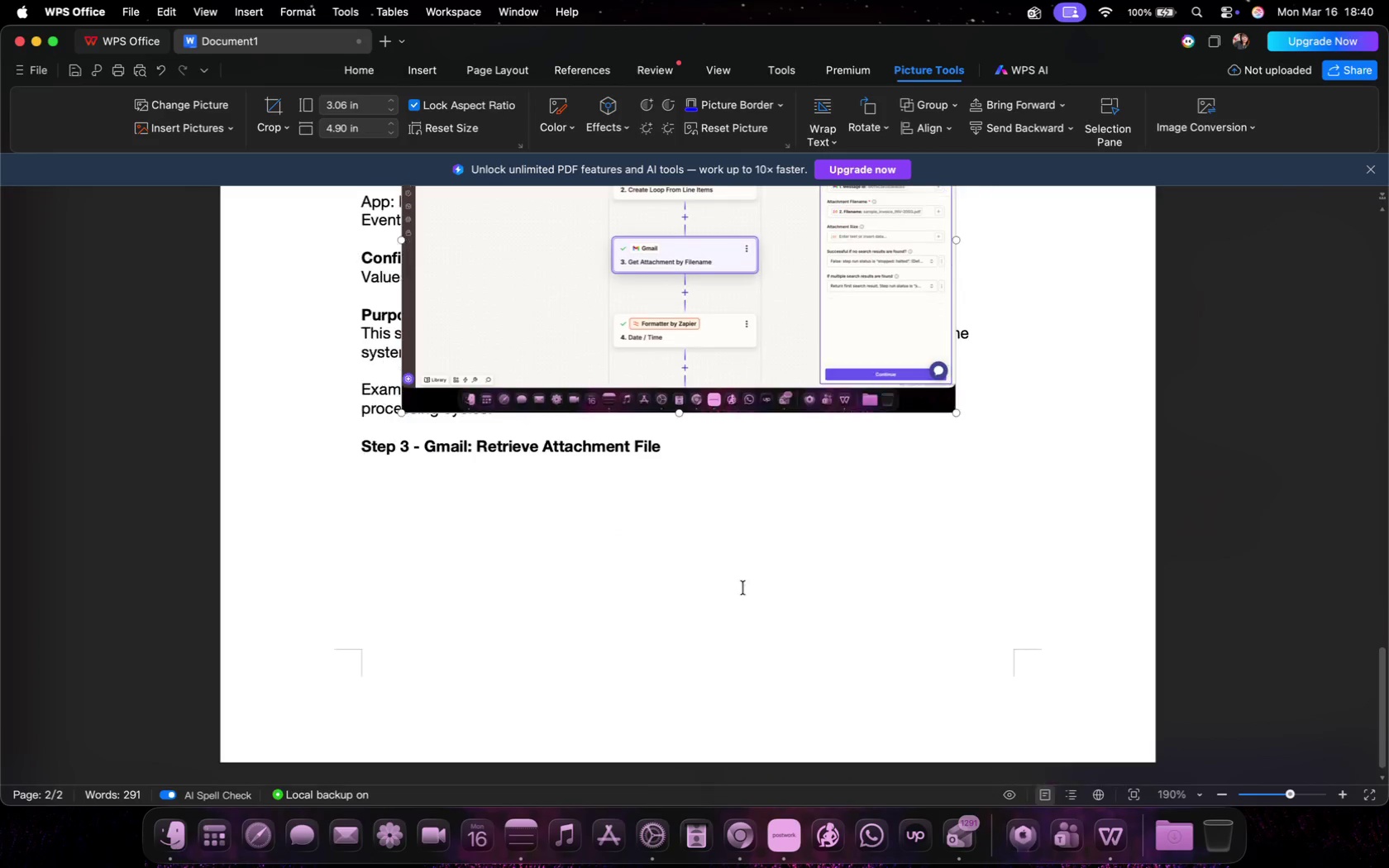 
left_click_drag(start_coordinate=[696, 462], to_coordinate=[715, 565])
 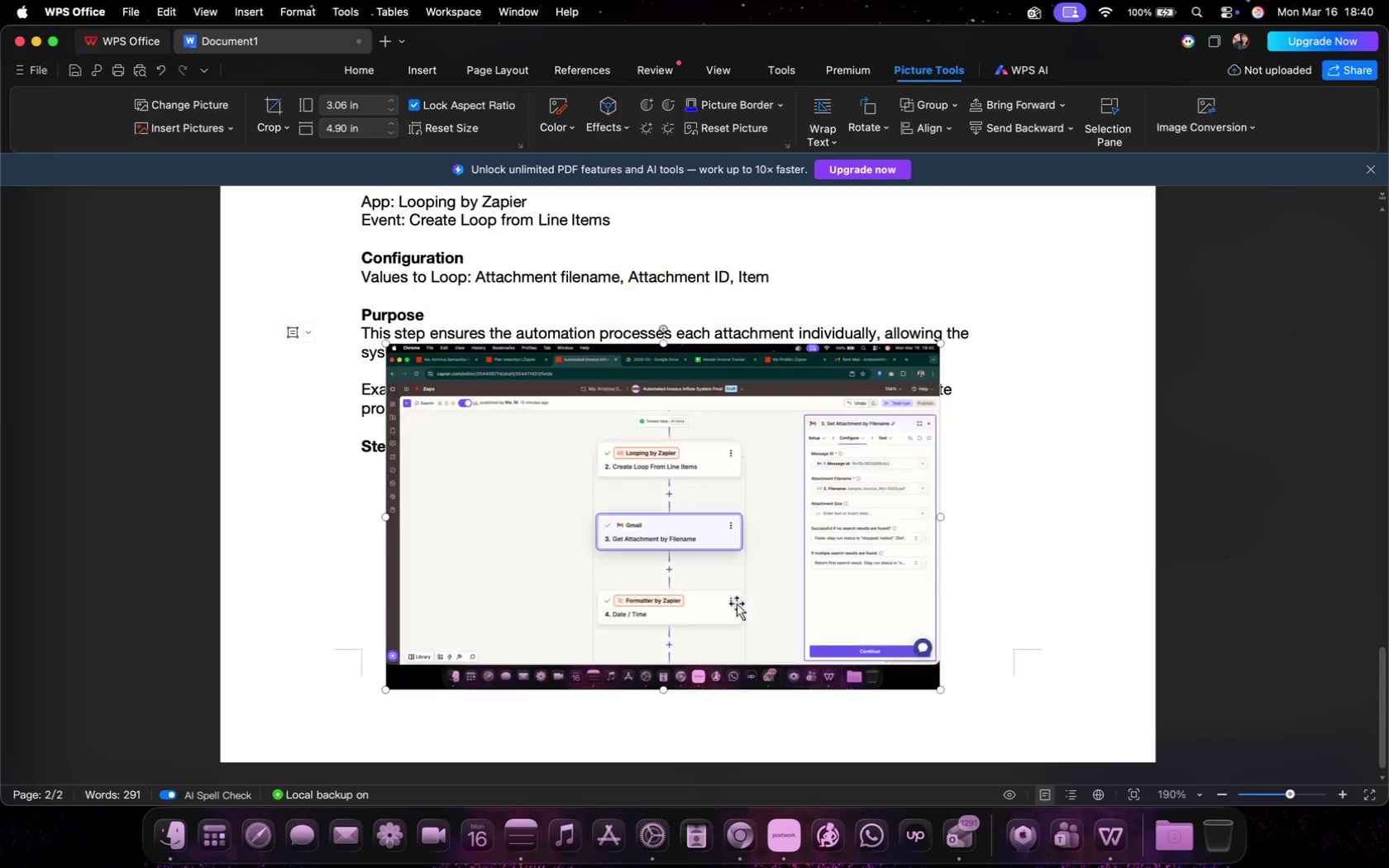 
left_click_drag(start_coordinate=[728, 508], to_coordinate=[728, 532])
 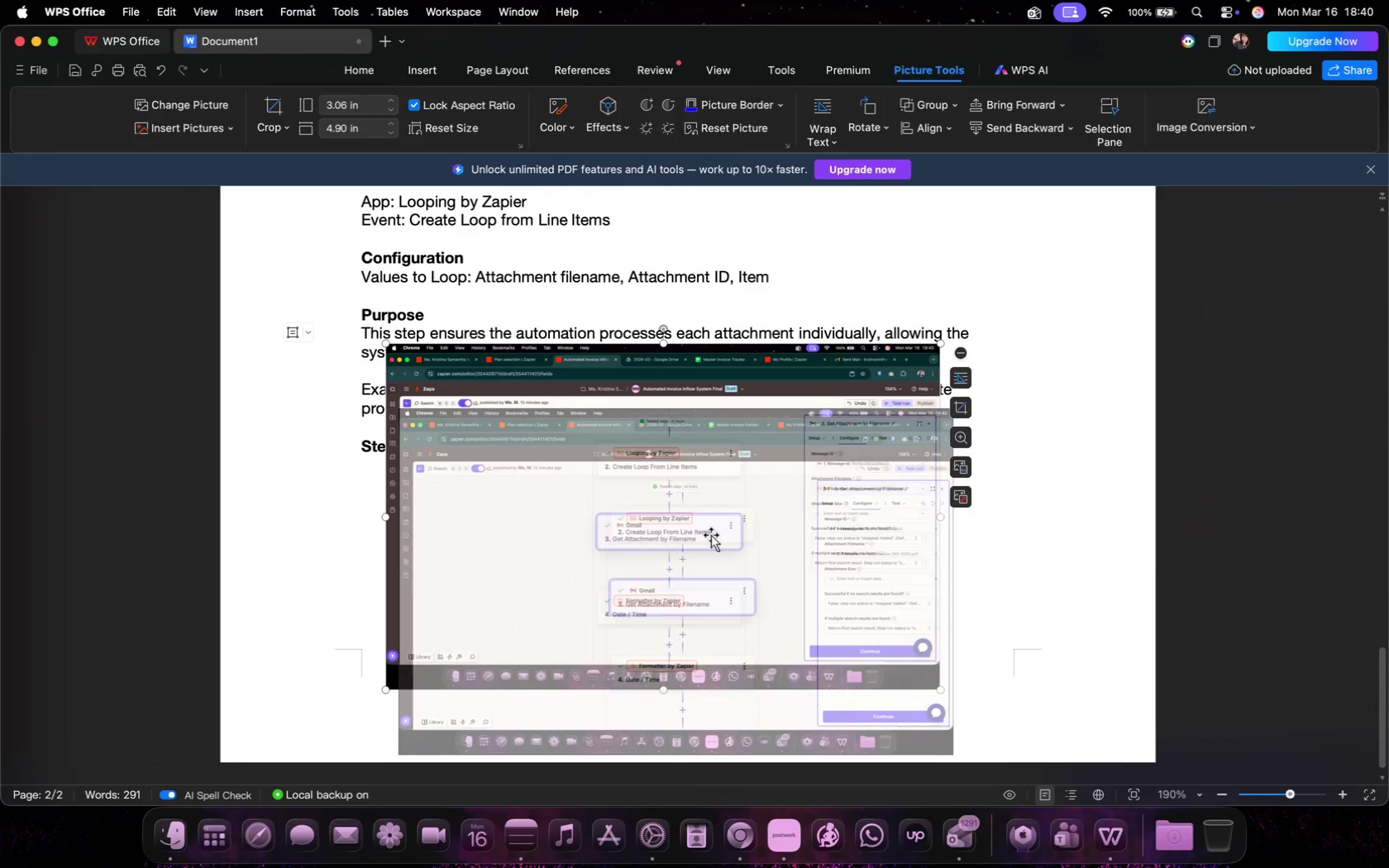 
scroll: coordinate [652, 509], scroll_direction: down, amount: 56.0
 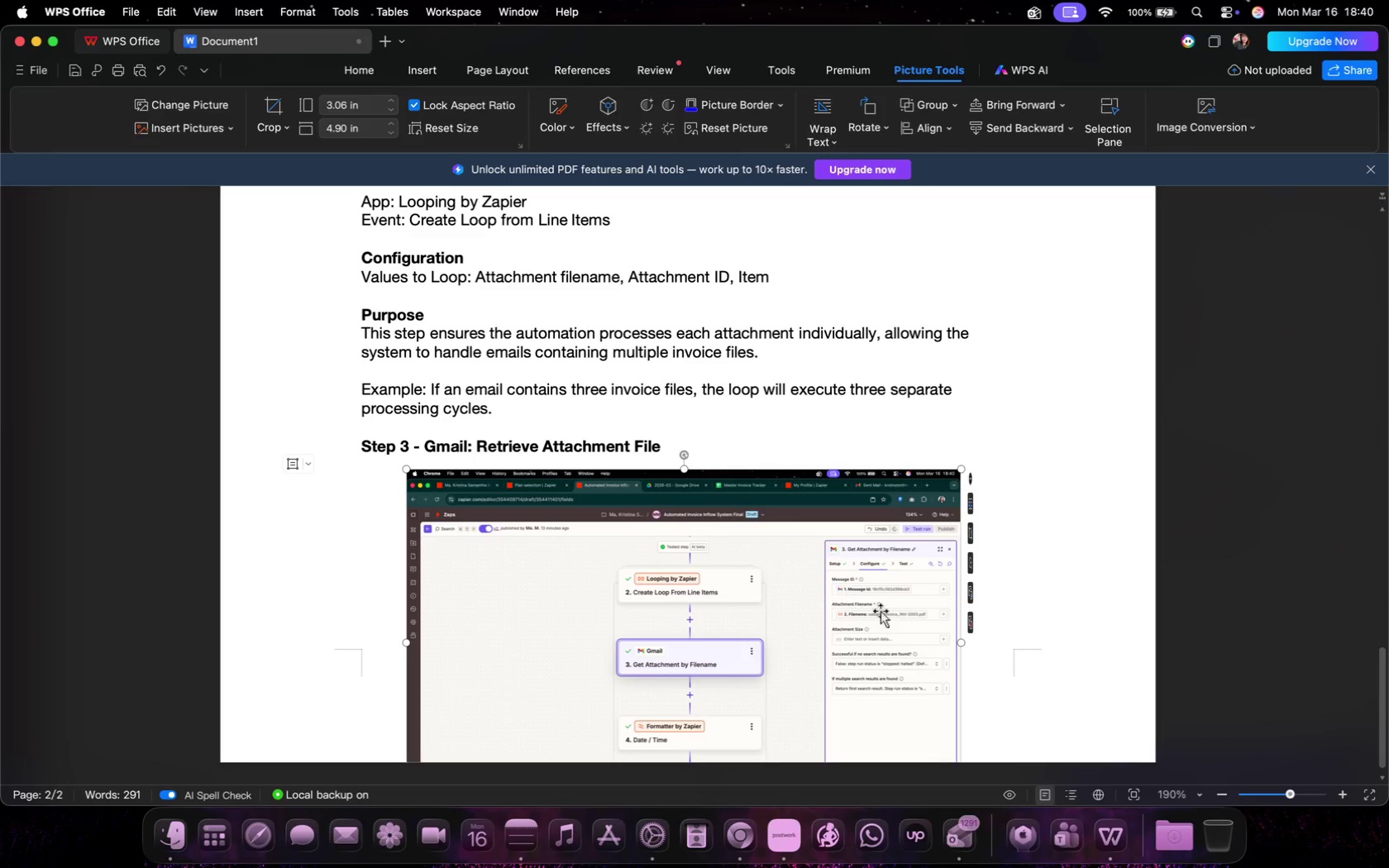 
key(Enter)
 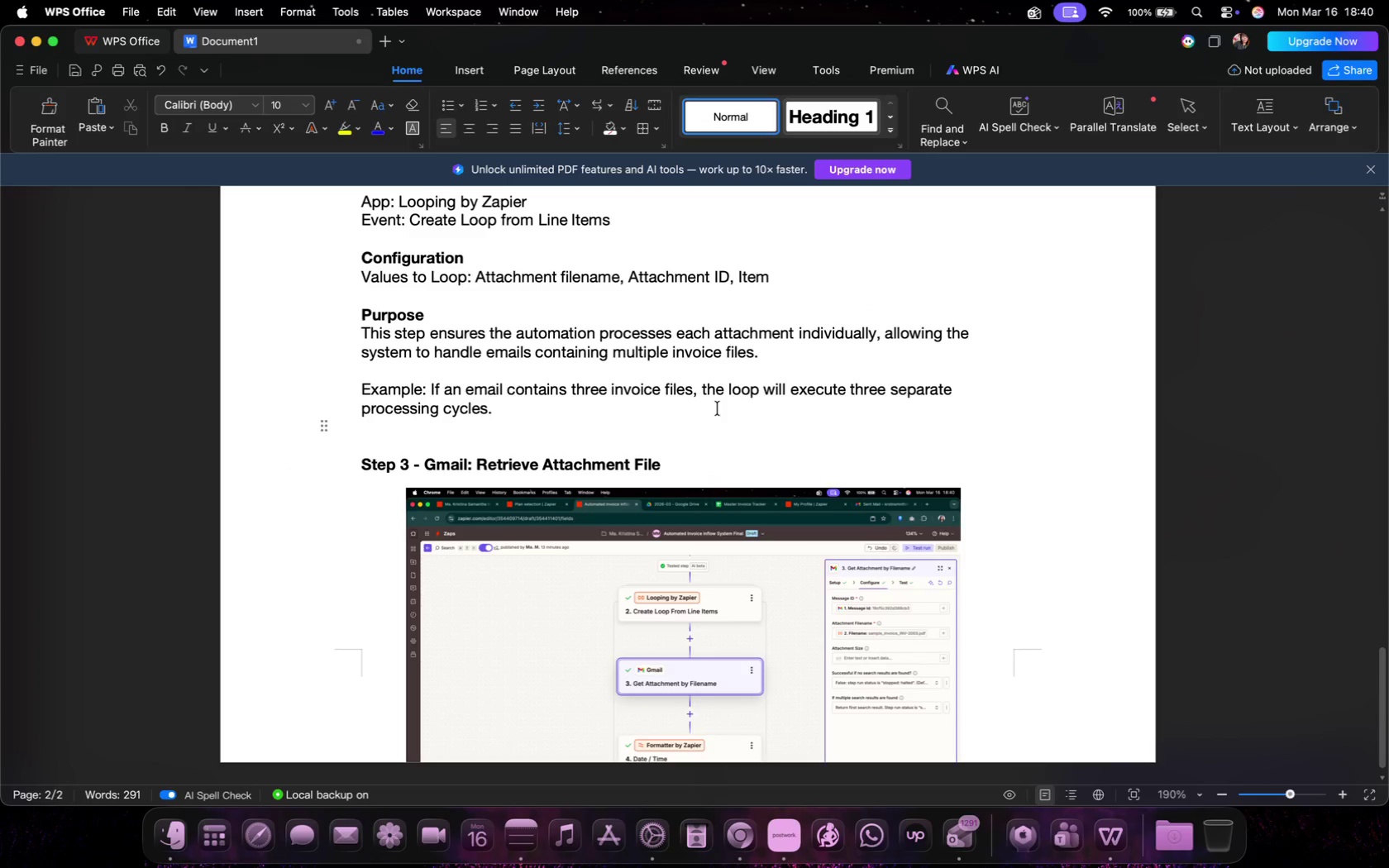 
key(Enter)
 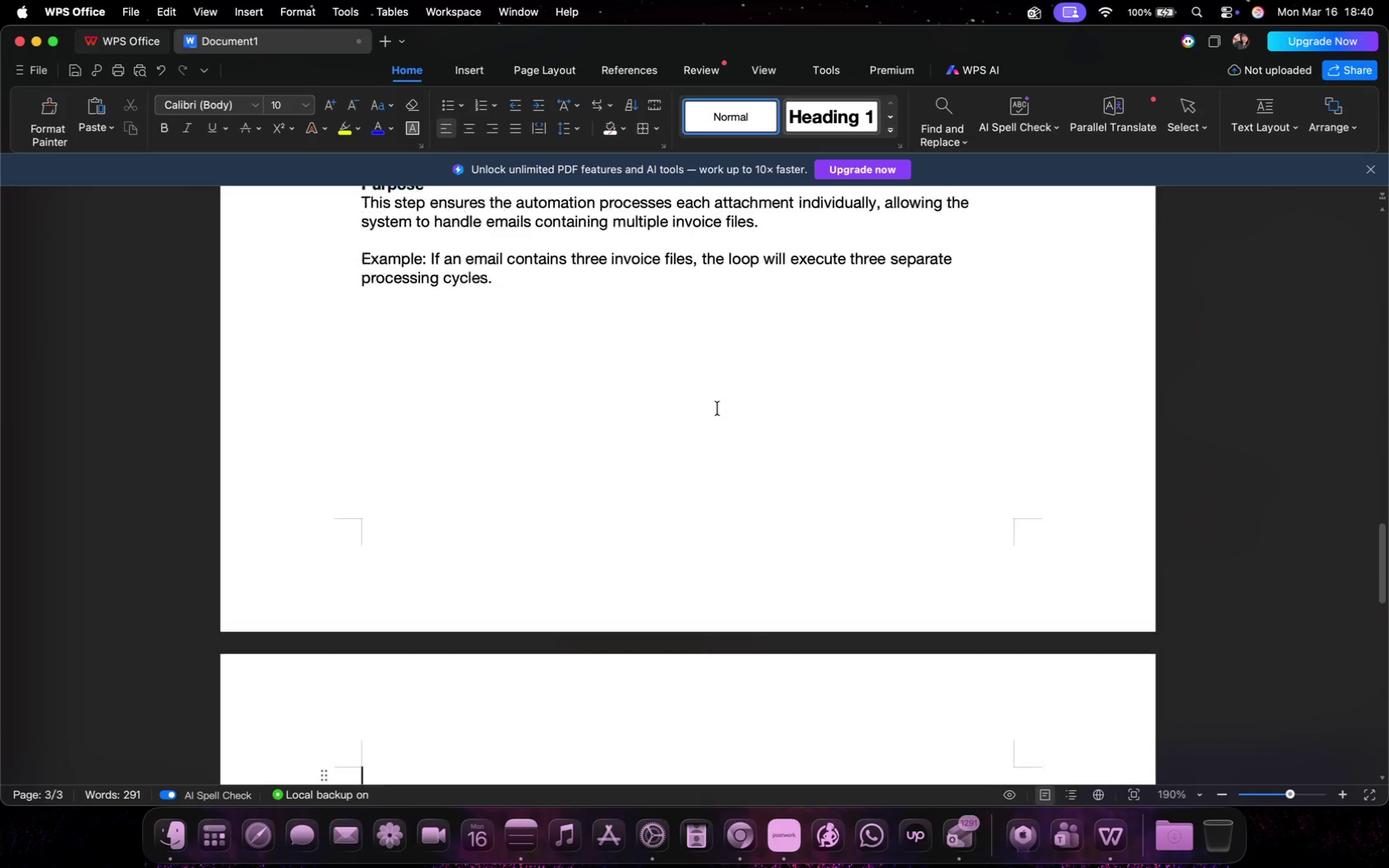 
hold_key(key=Enter, duration=1.35)
 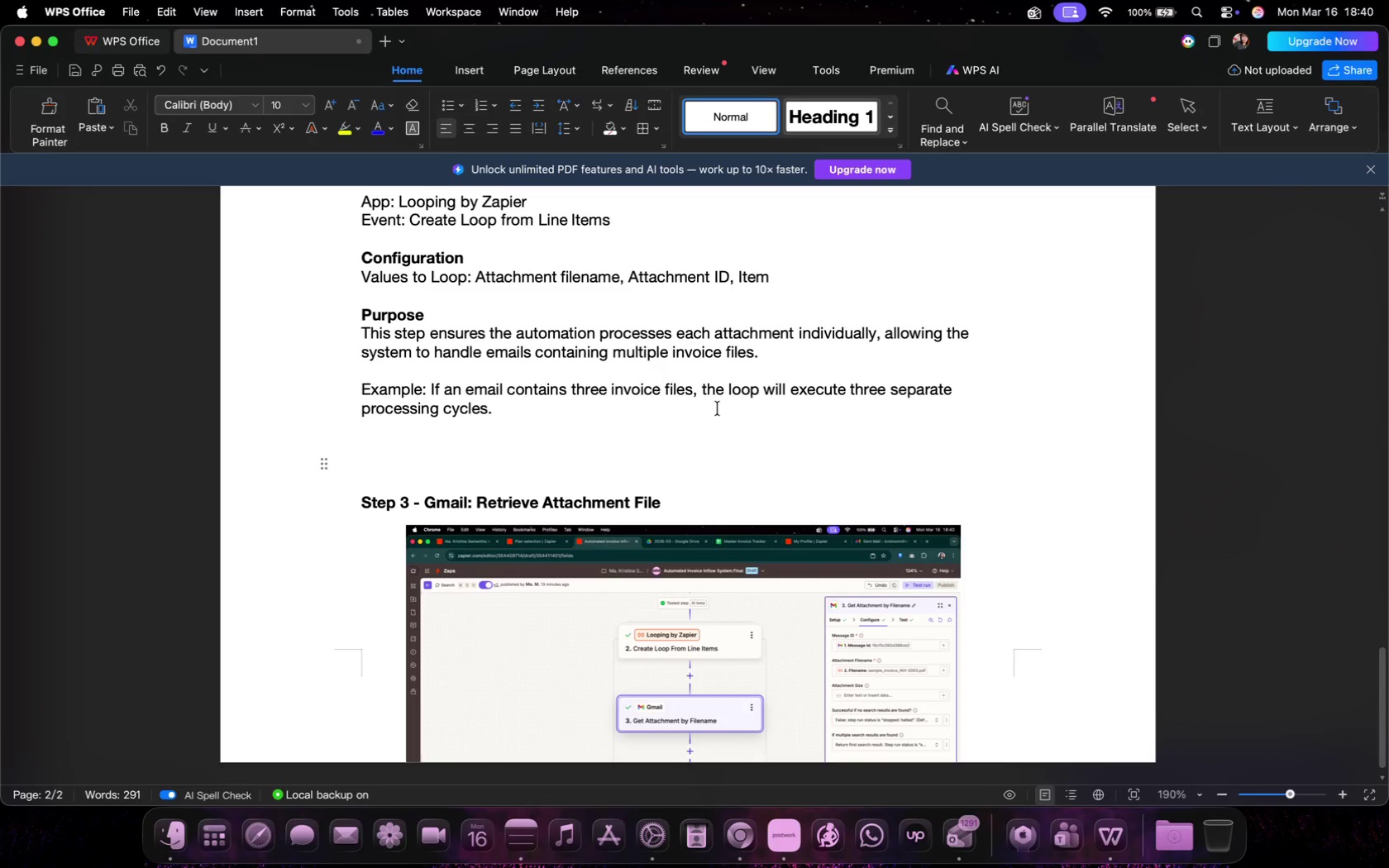 
key(Backspace)
 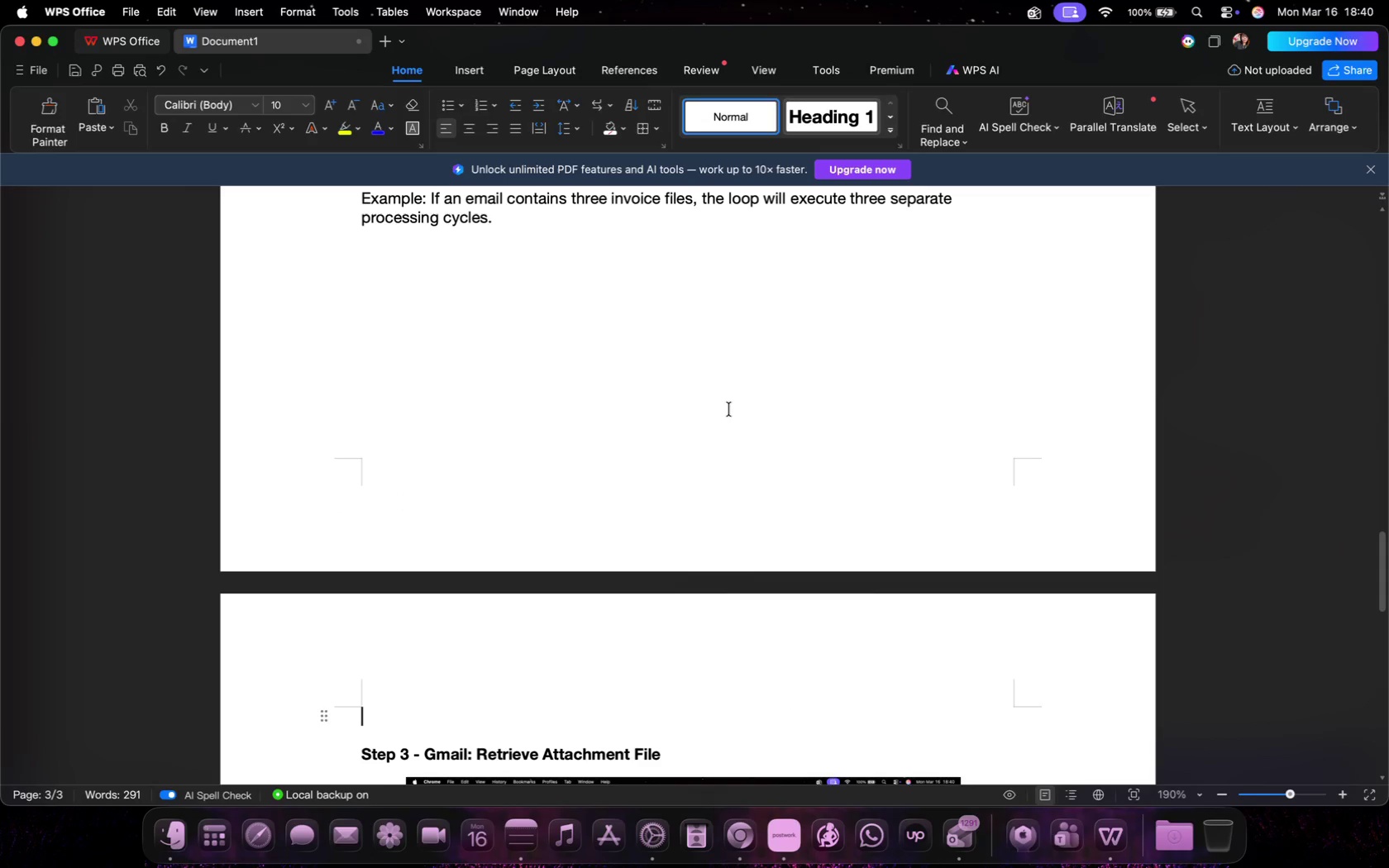 
key(Backspace)
 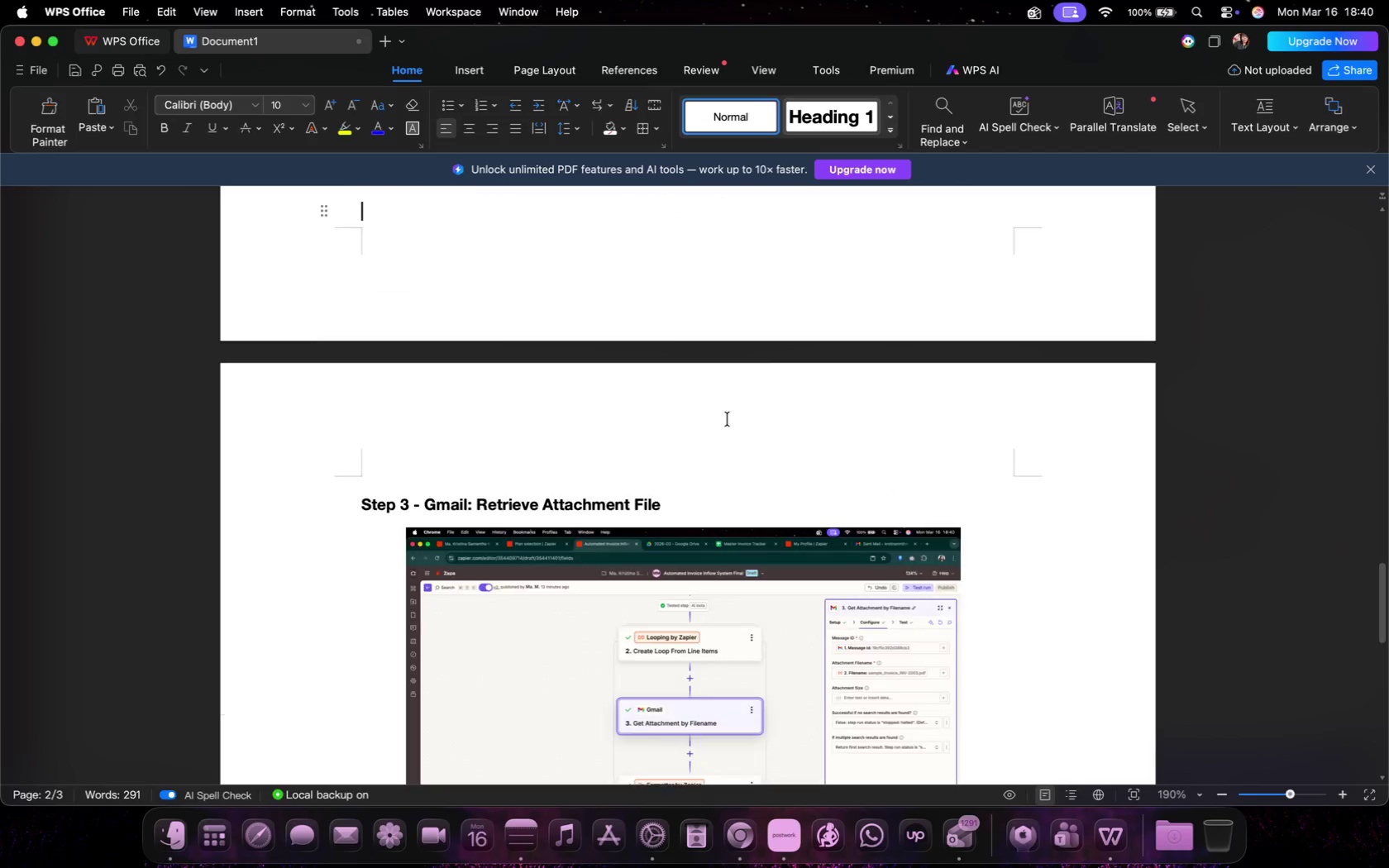 
scroll: coordinate [727, 419], scroll_direction: down, amount: 36.0
 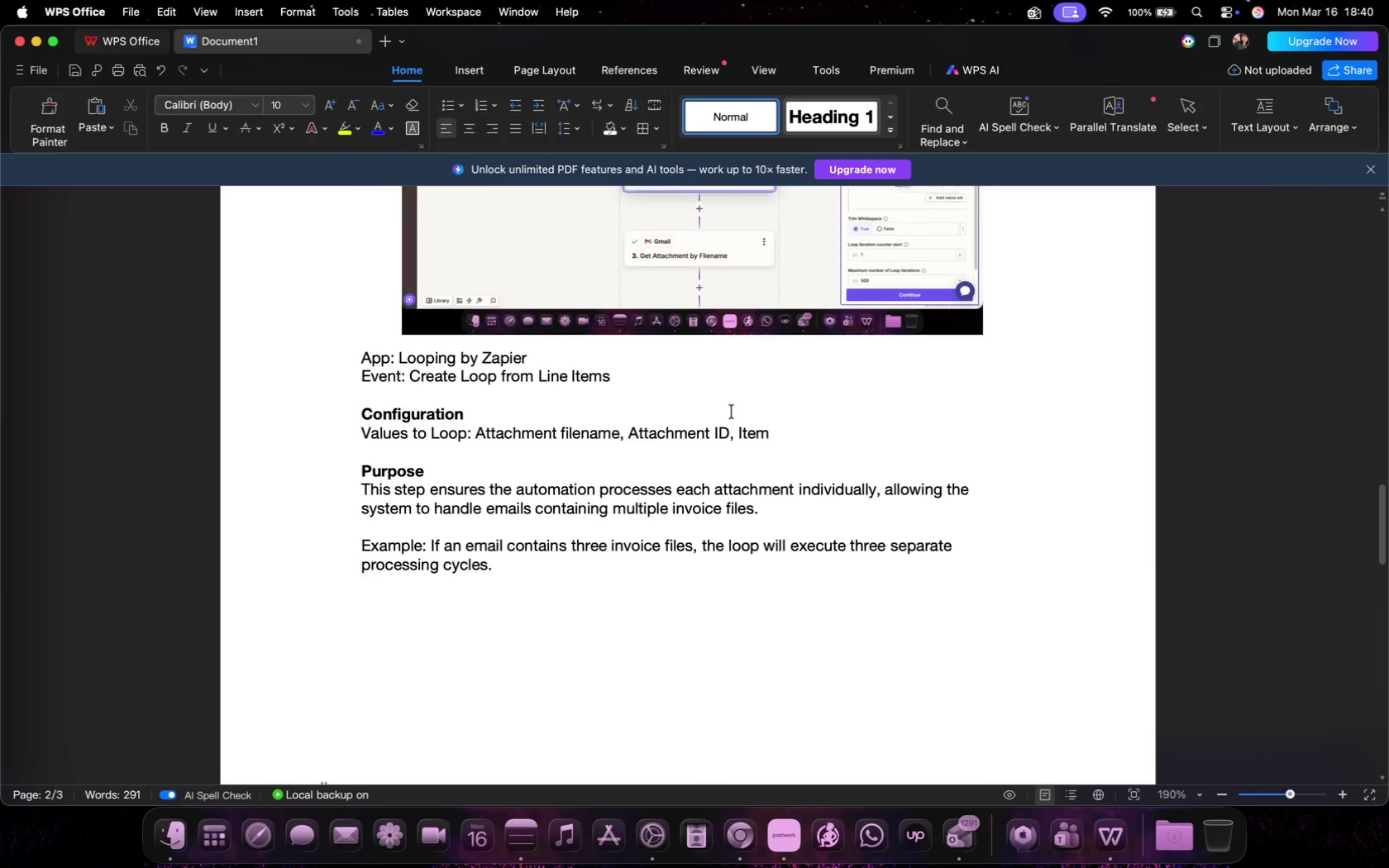 
double_click([580, 651])
 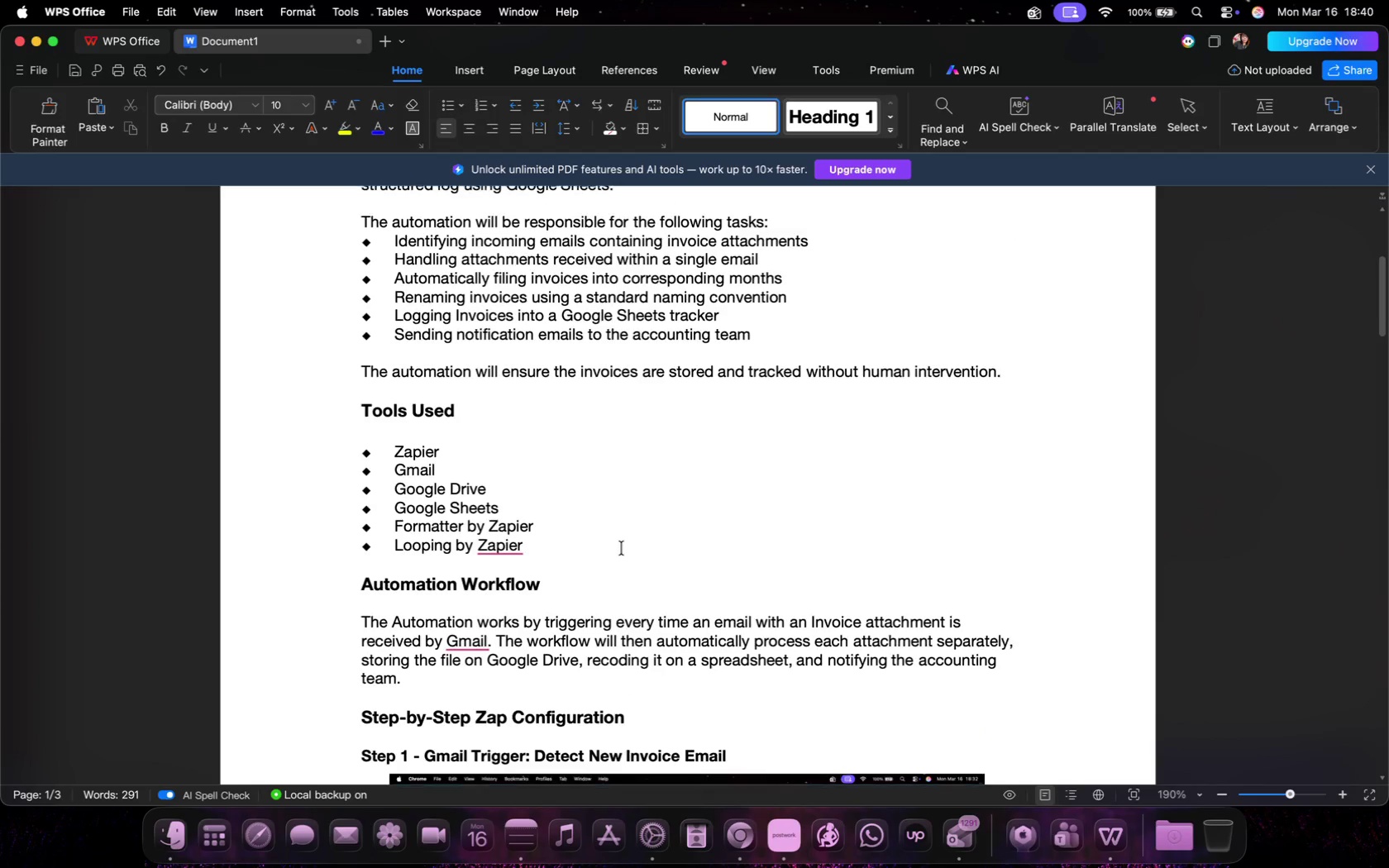 
scroll: coordinate [621, 551], scroll_direction: up, amount: 109.0
 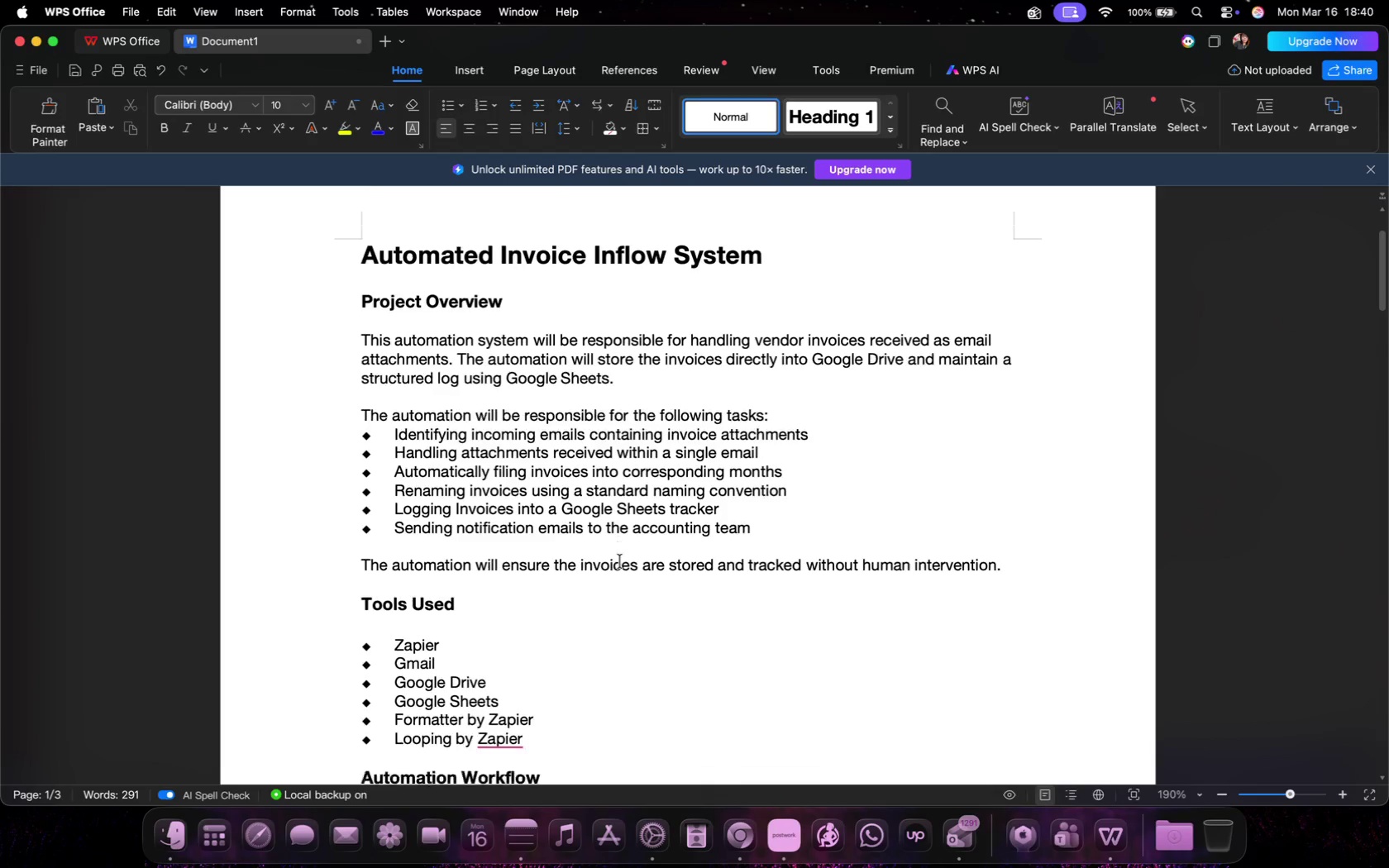 
scroll: coordinate [626, 554], scroll_direction: down, amount: 113.0
 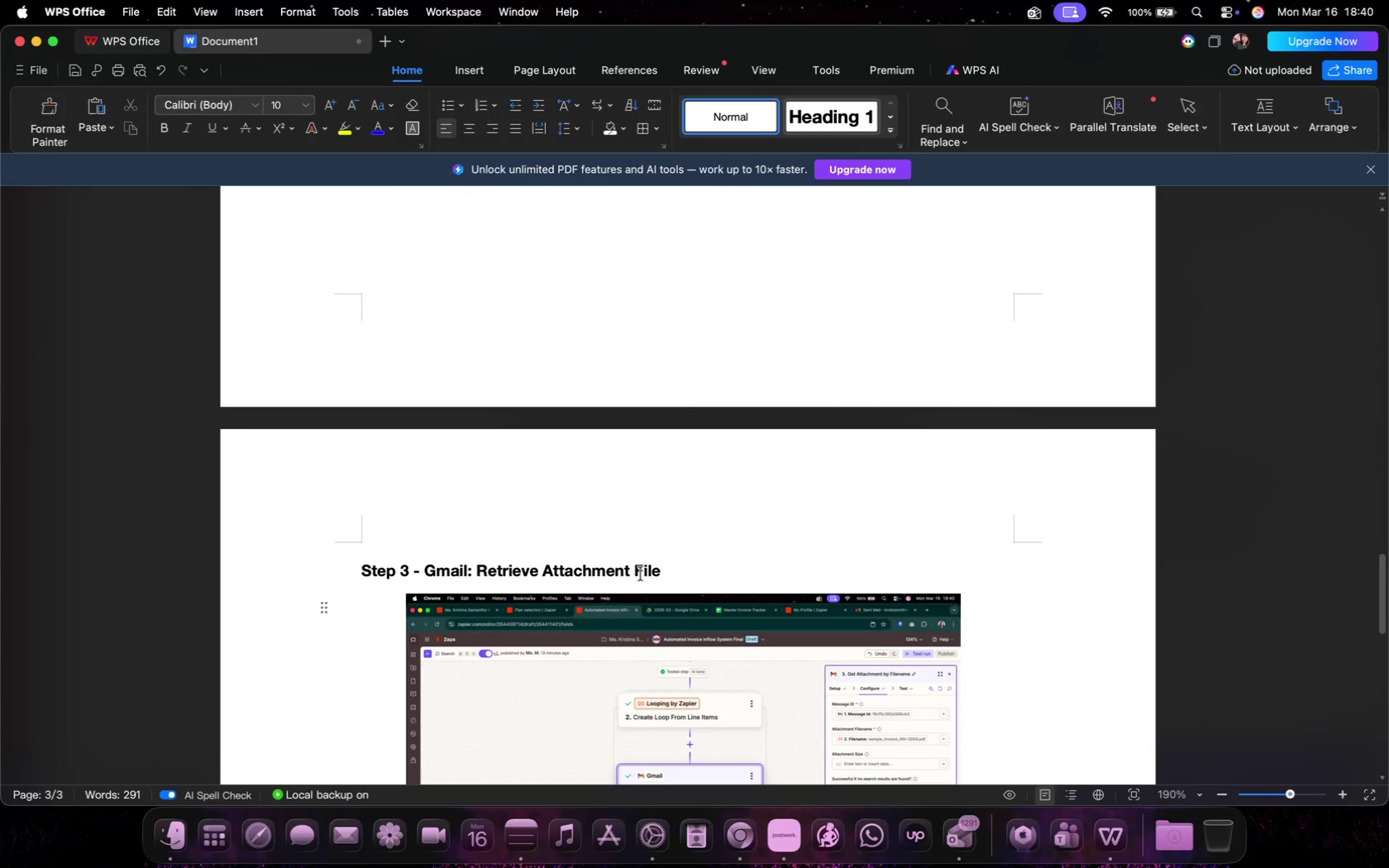 
left_click([782, 809])